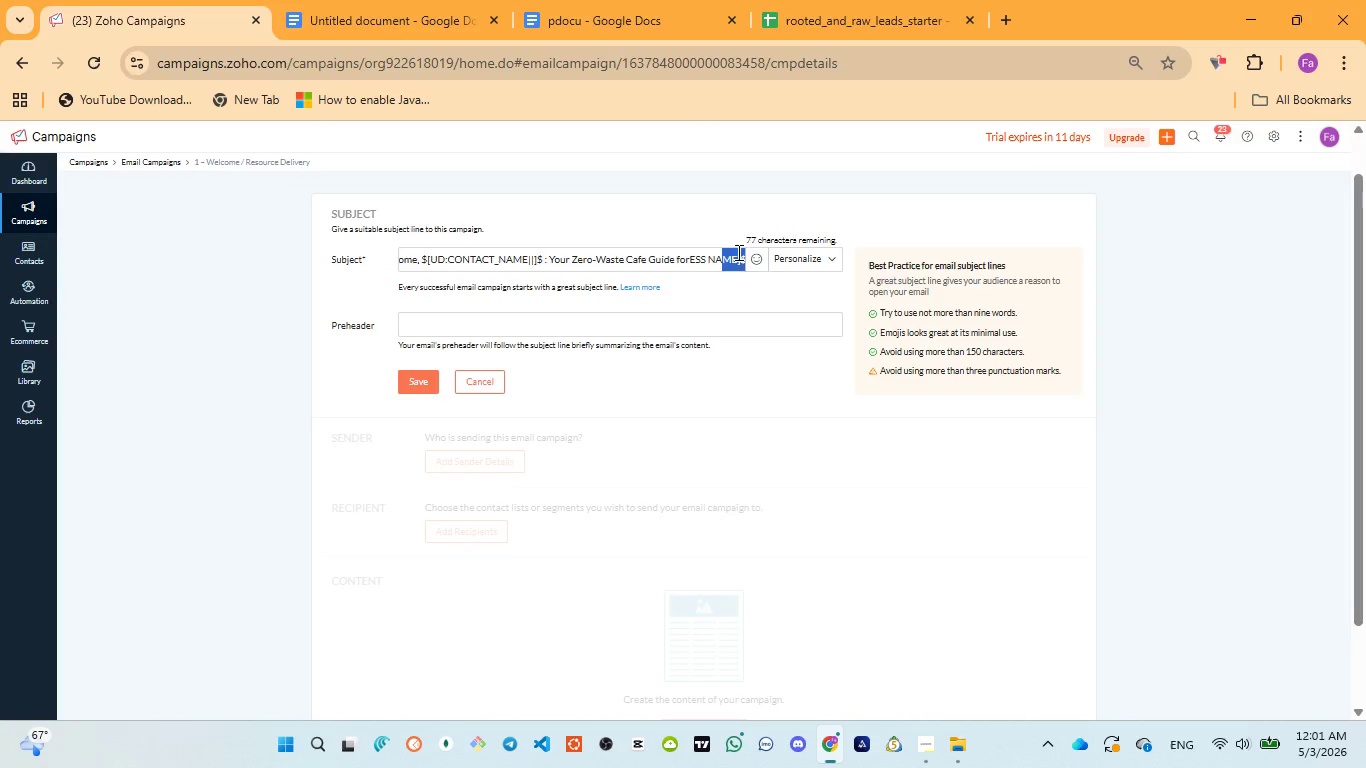 
key(Backspace)
 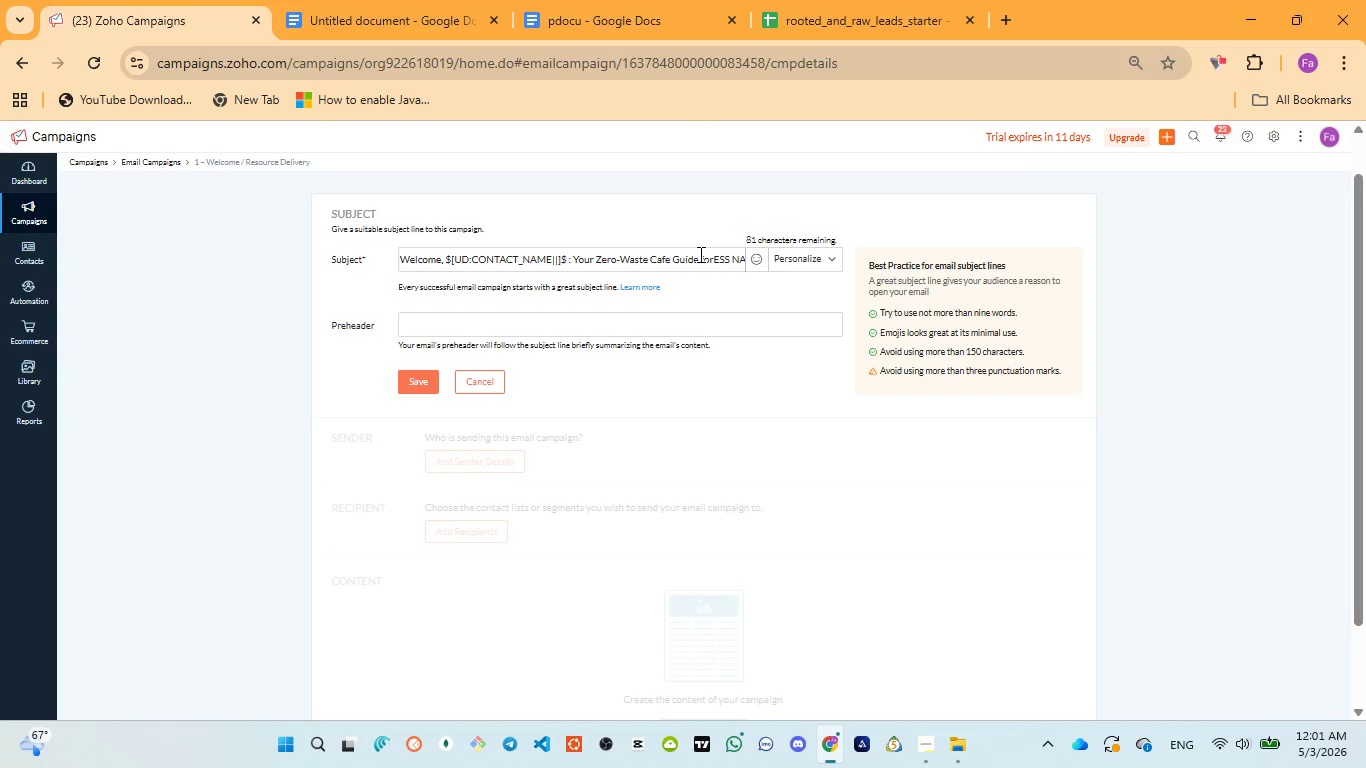 
left_click_drag(start_coordinate=[715, 255], to_coordinate=[751, 255])
 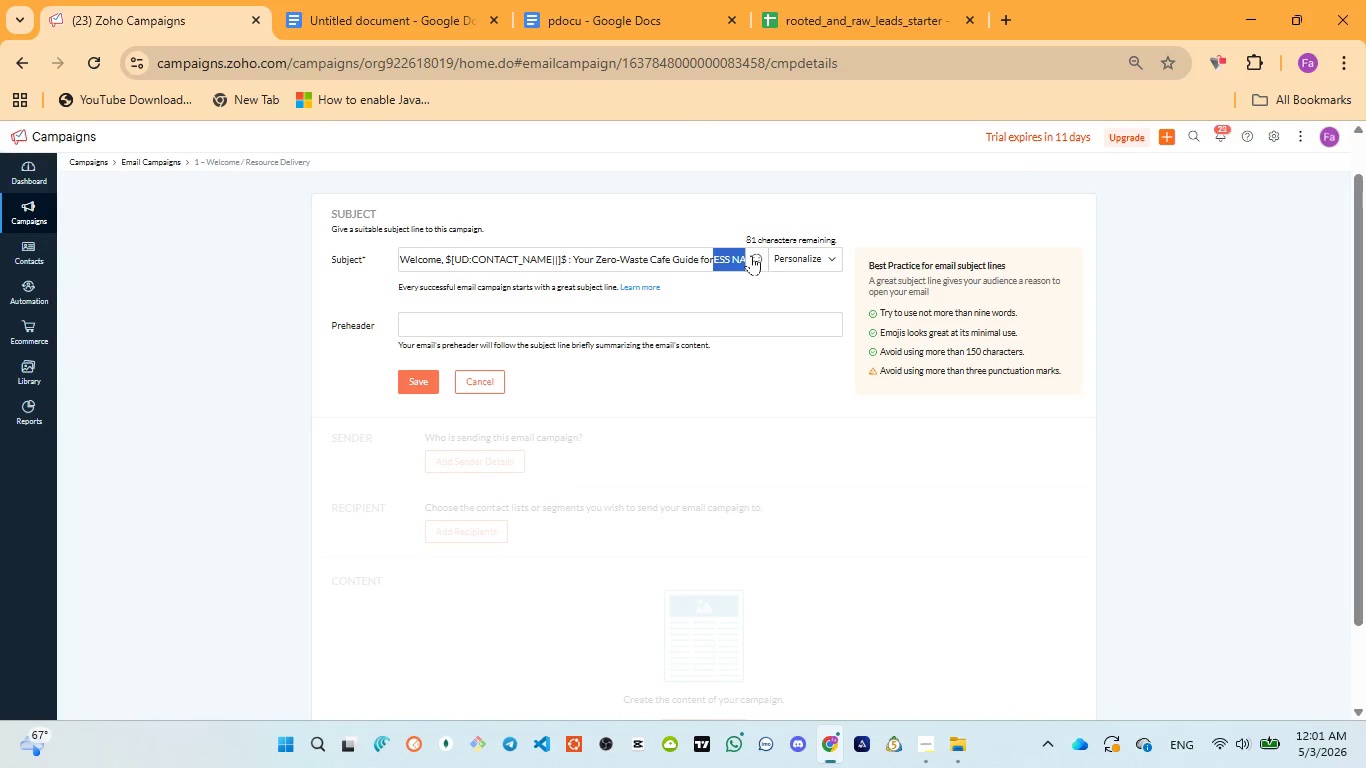 
key(Backspace)
 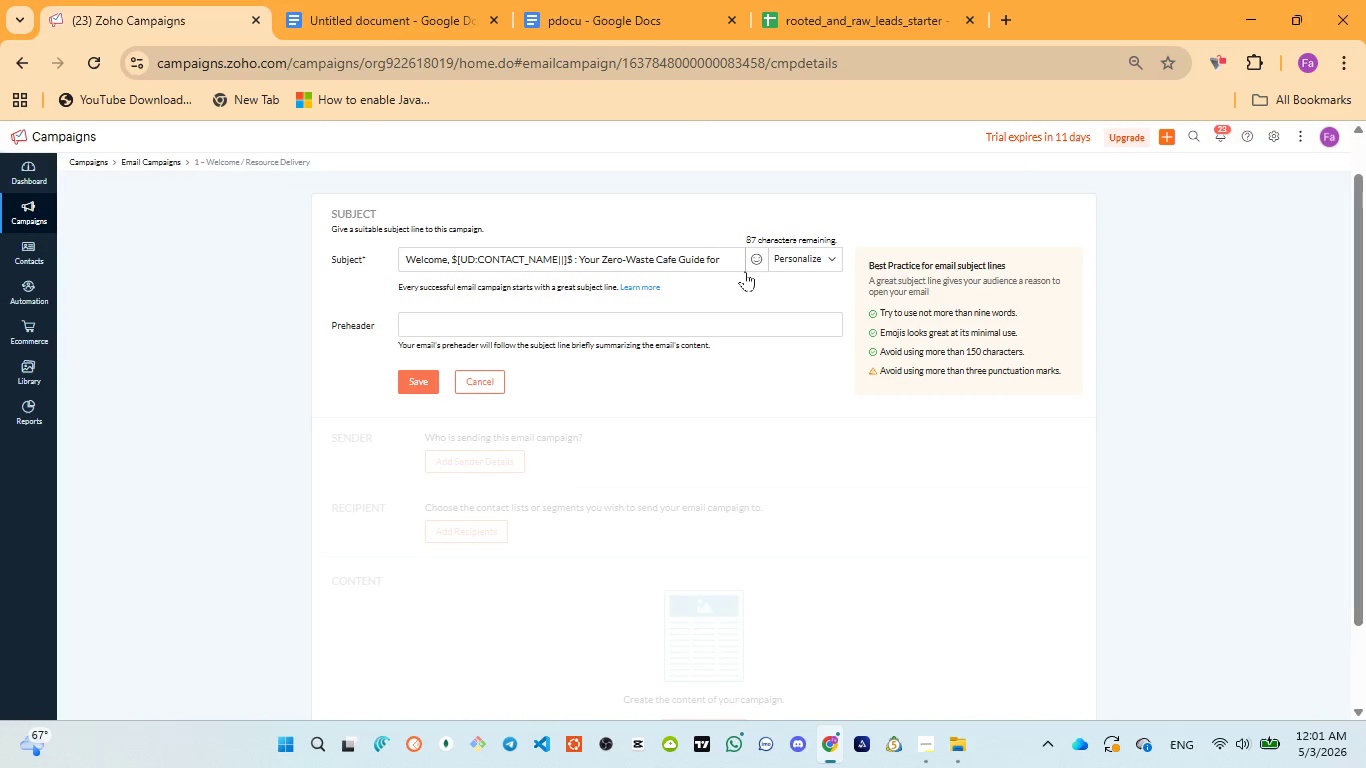 
key(N)
 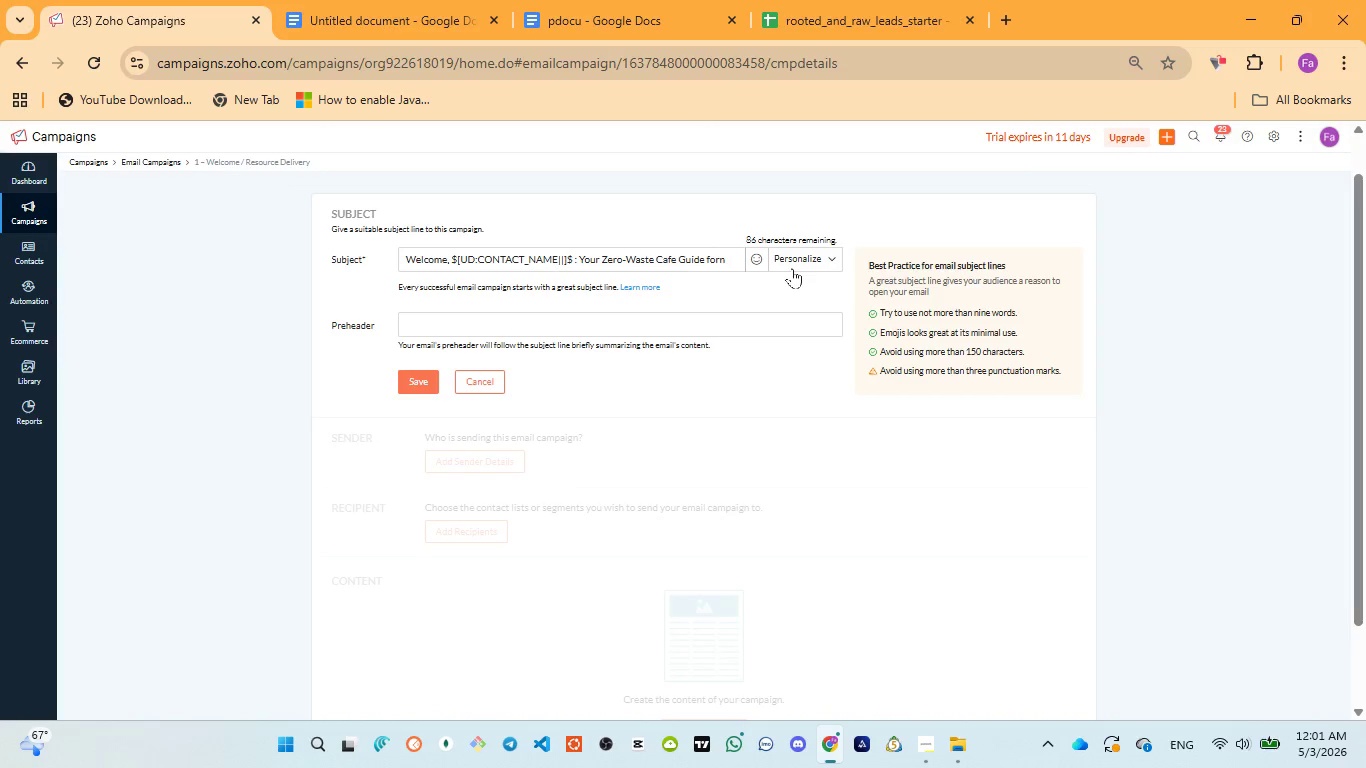 
key(Backspace)
 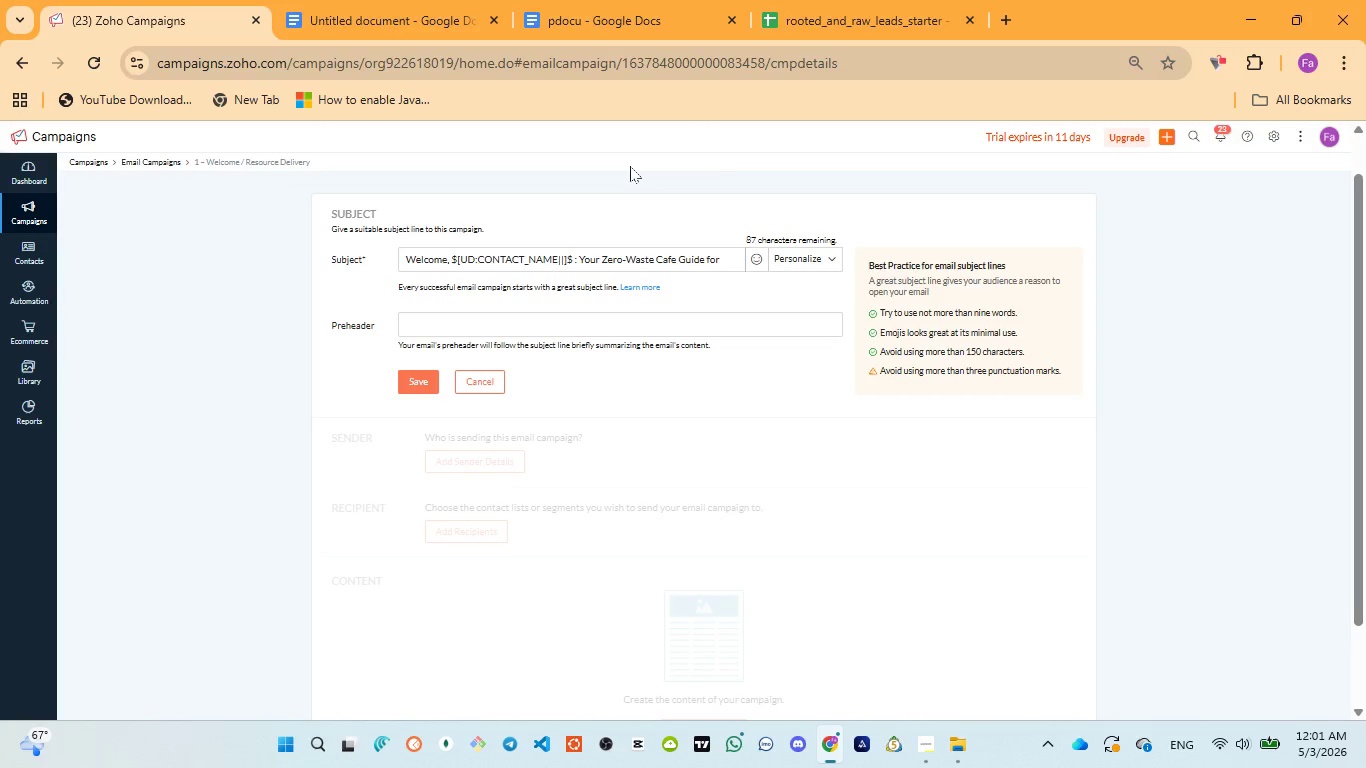 
key(Space)
 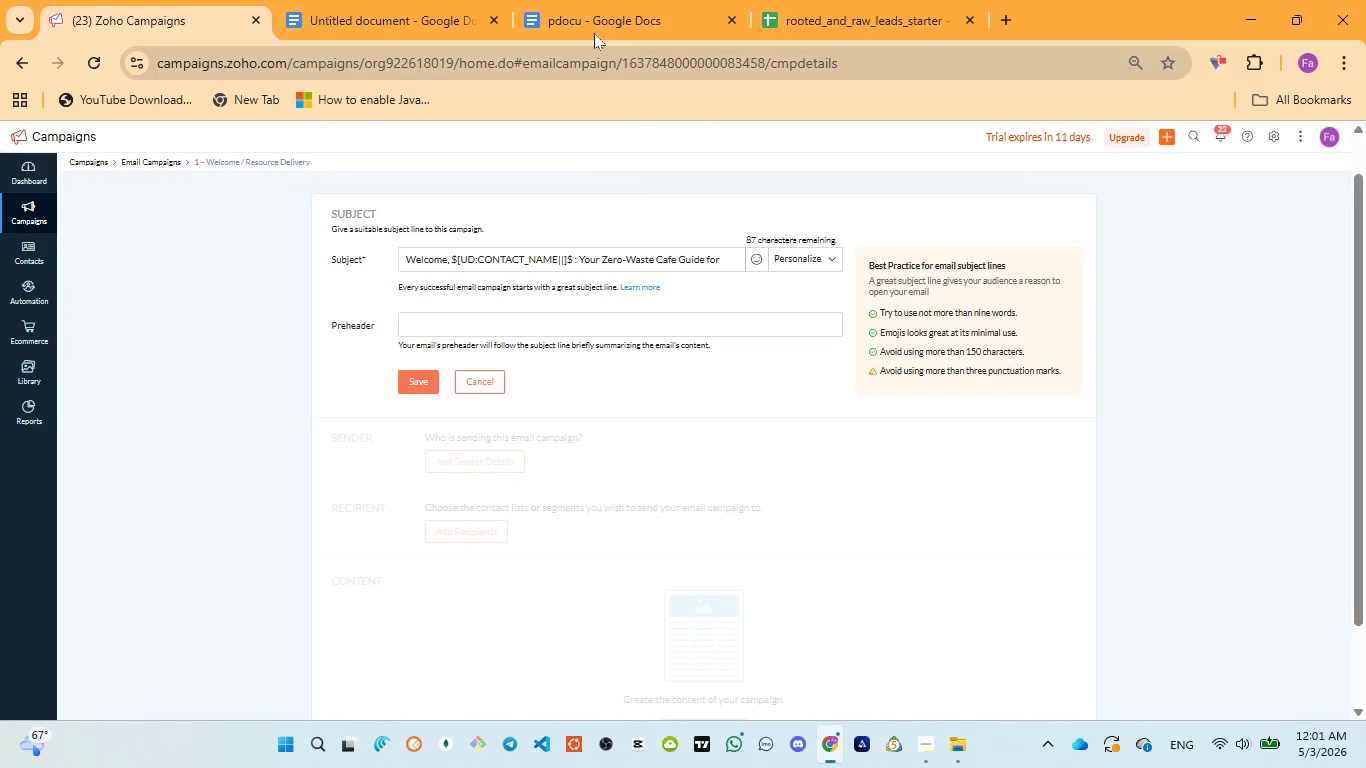 
left_click([590, 18])
 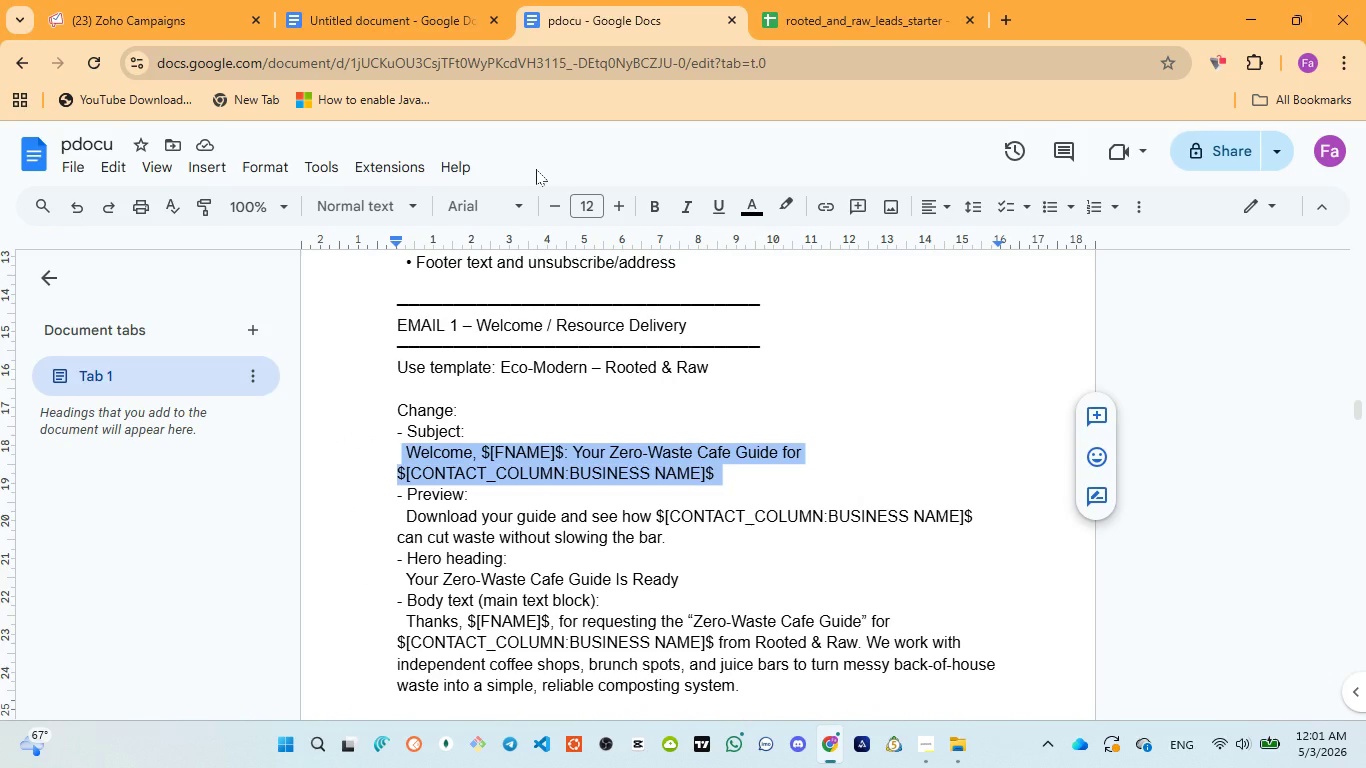 
wait(5.17)
 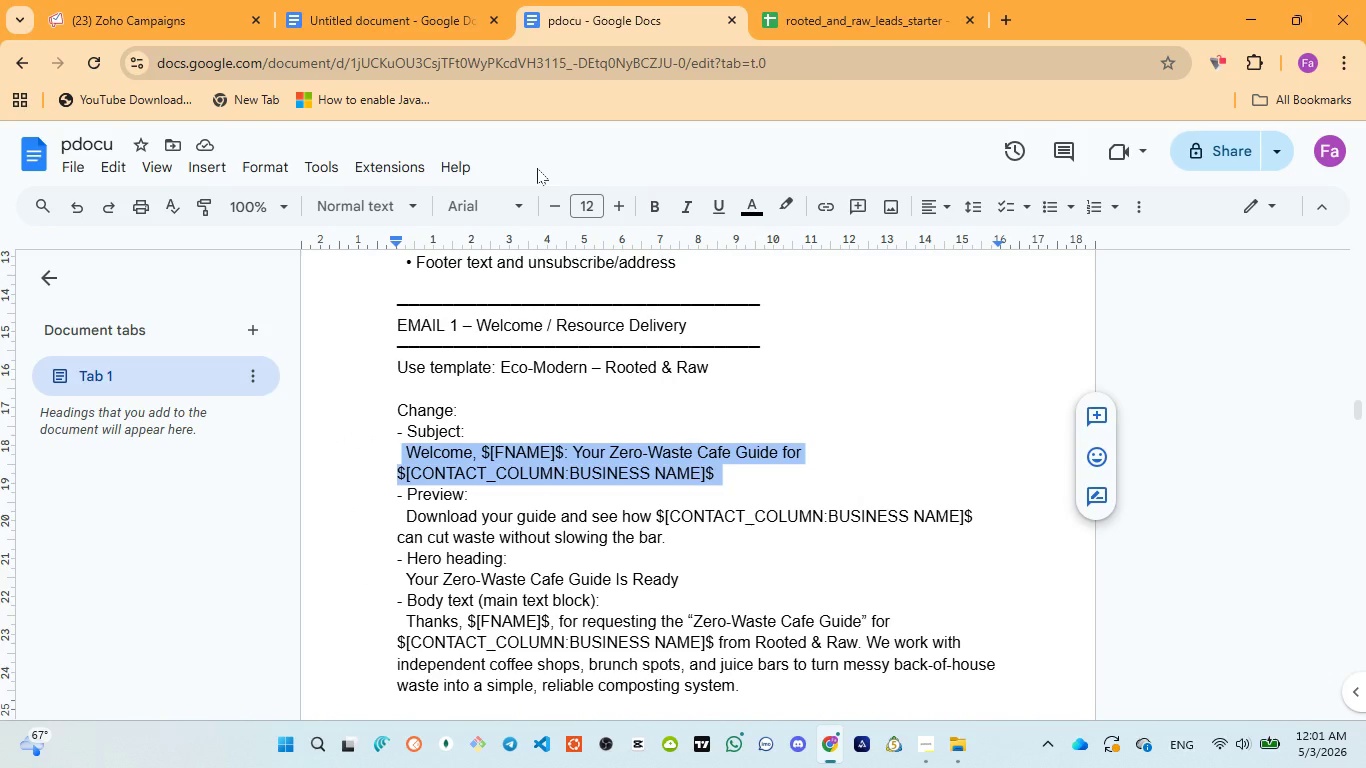 
left_click([181, 26])
 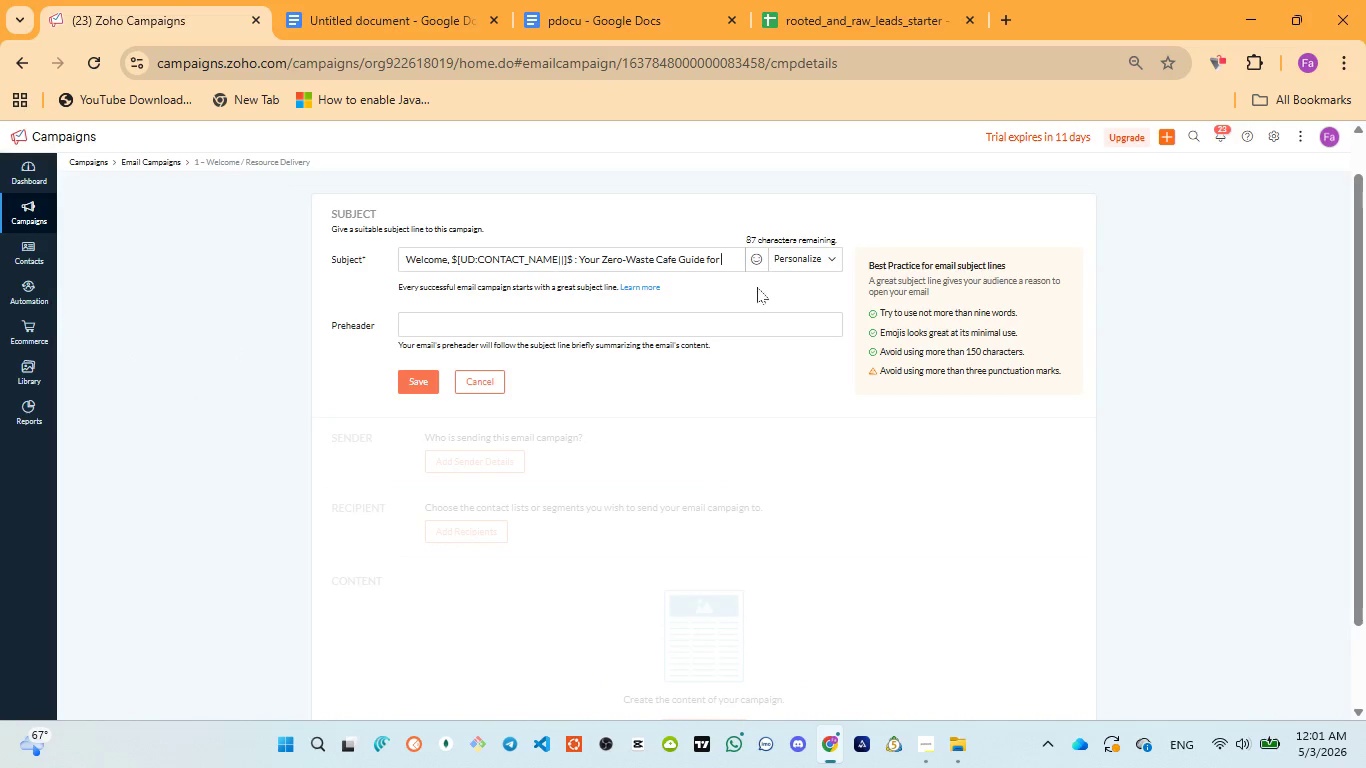 
left_click([779, 262])
 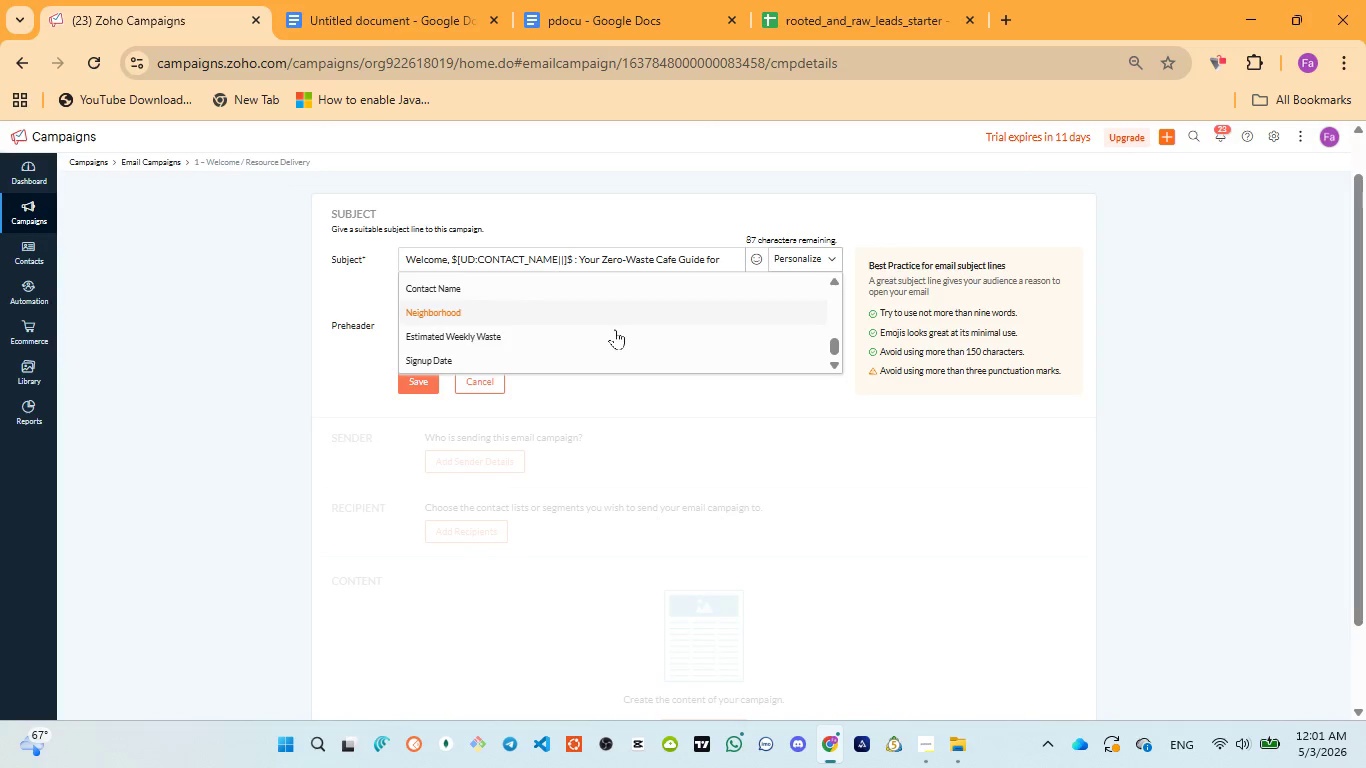 
scroll: coordinate [575, 350], scroll_direction: down, amount: 2.0
 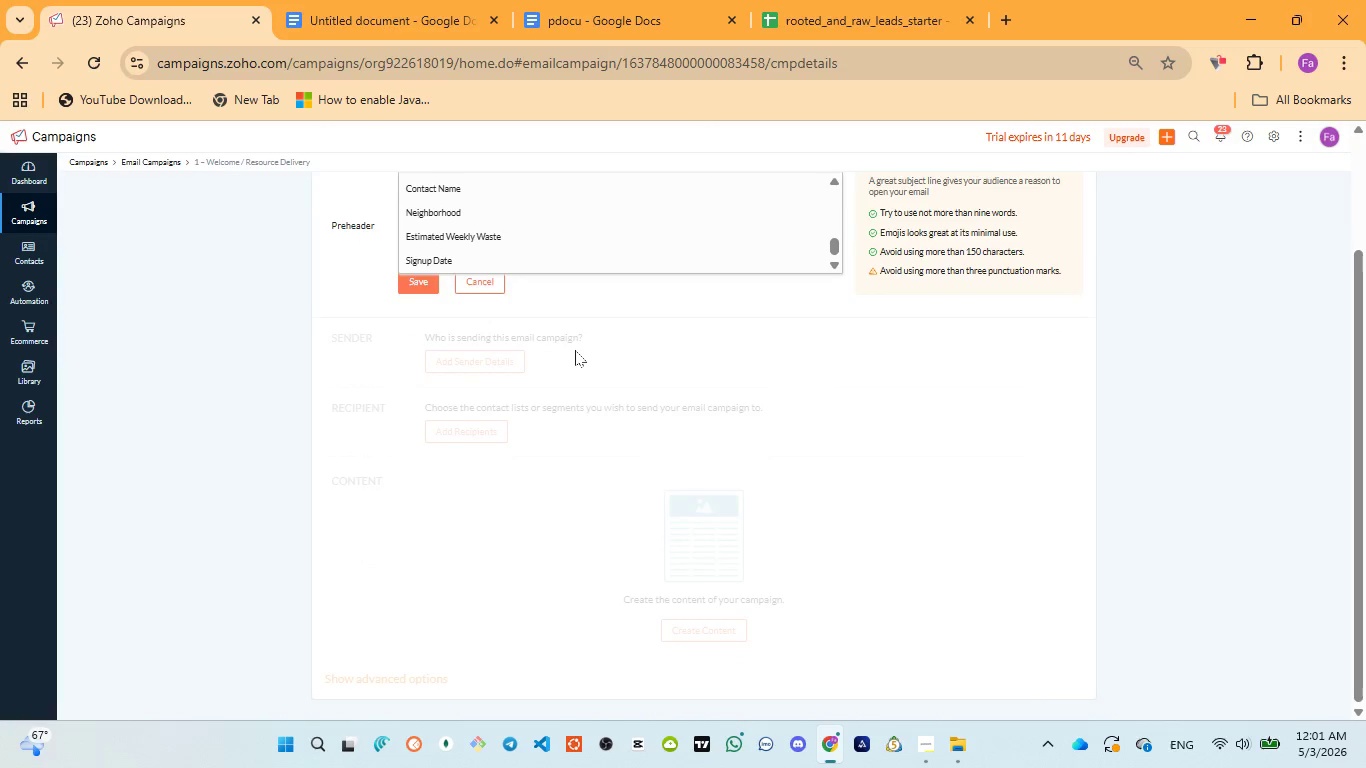 
scroll: coordinate [524, 352], scroll_direction: up, amount: 3.0
 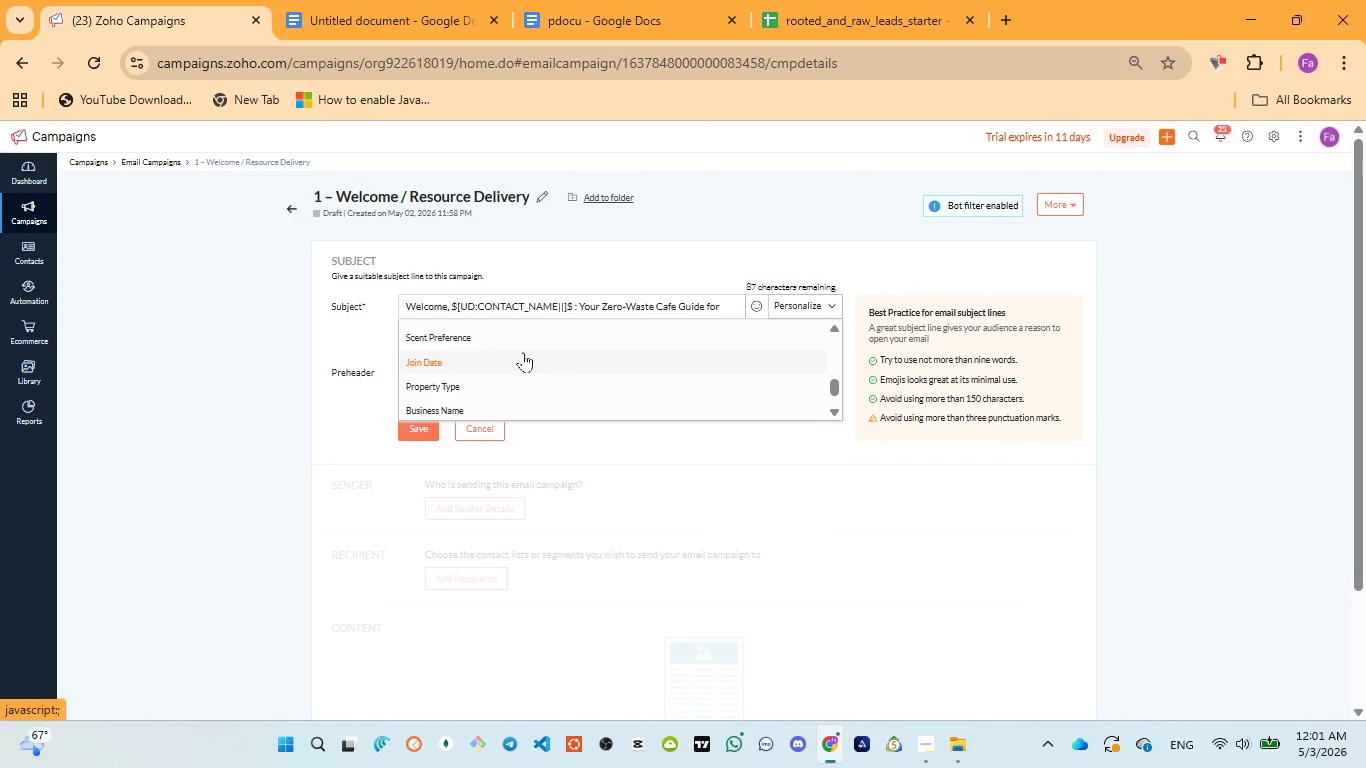 
left_click([424, 403])
 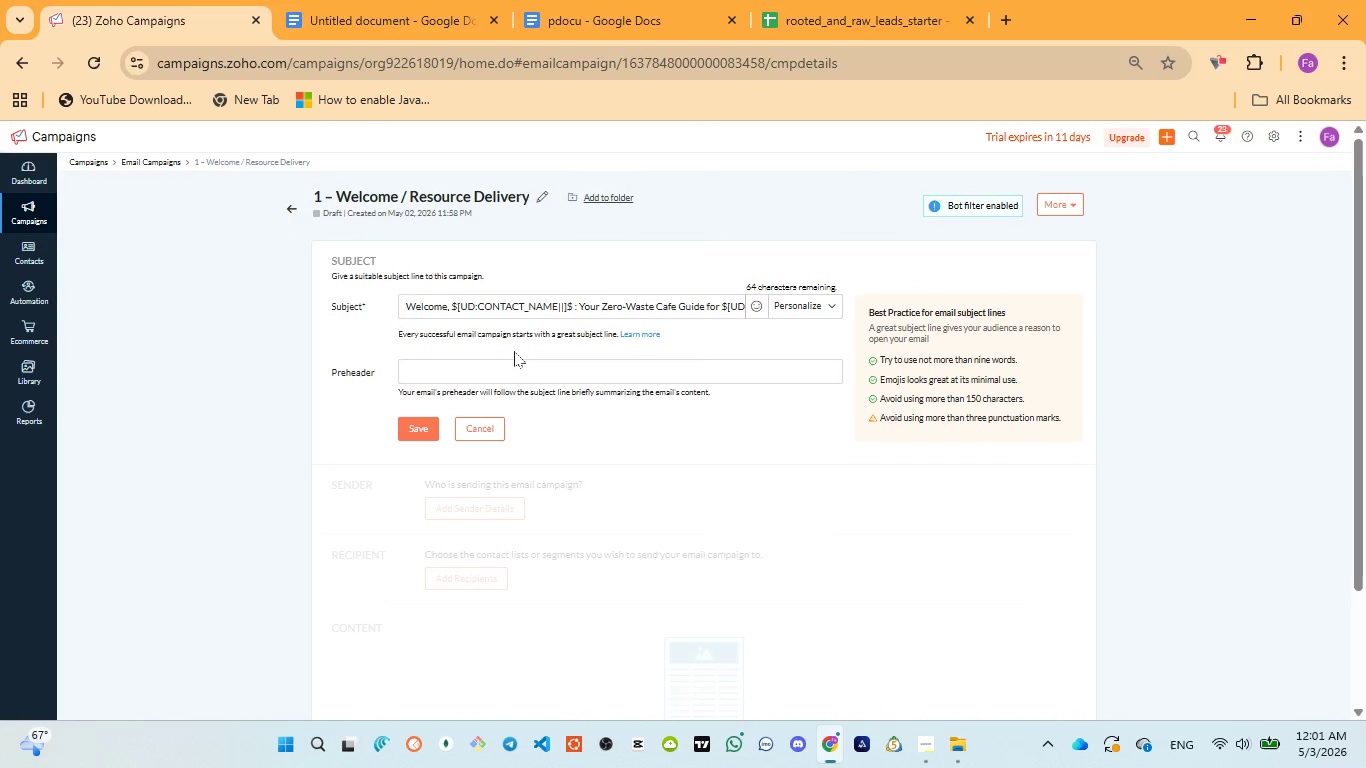 
left_click([480, 368])
 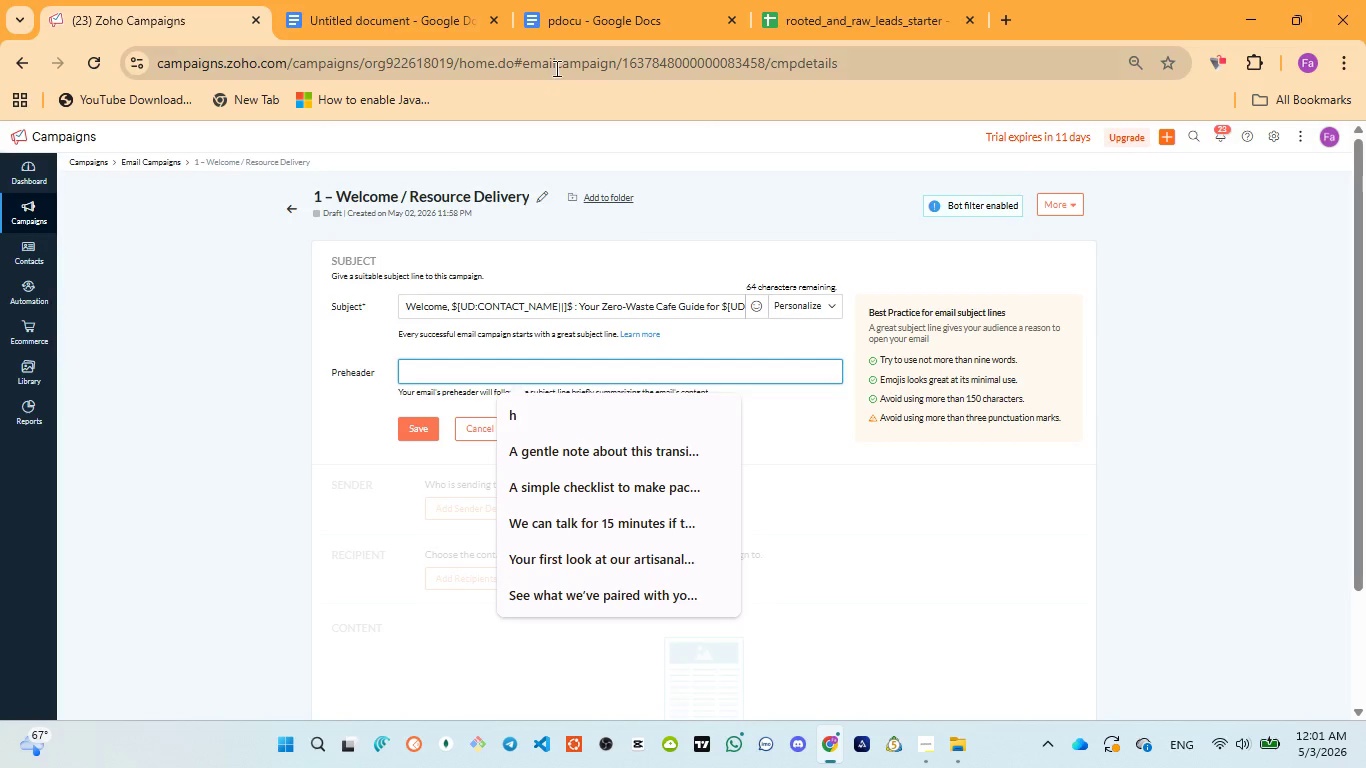 
left_click([557, 15])
 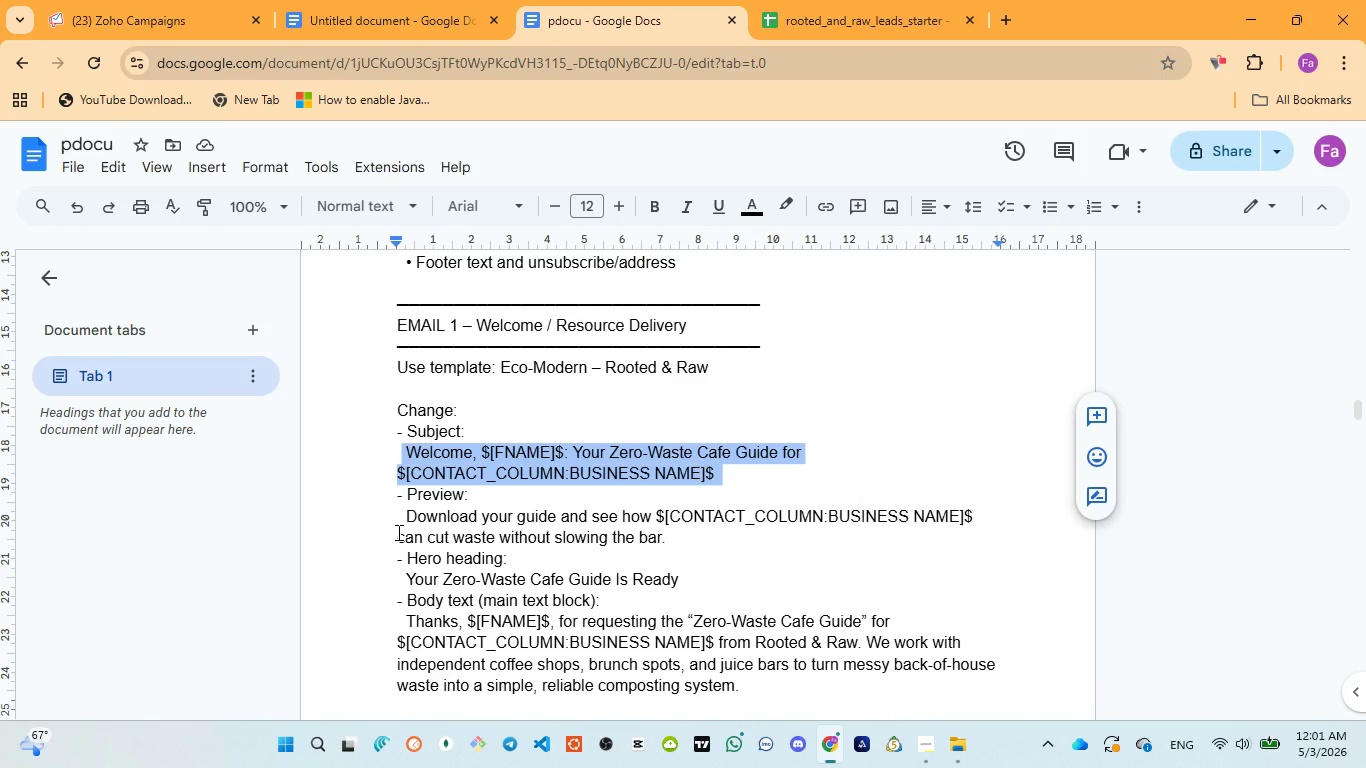 
wait(19.94)
 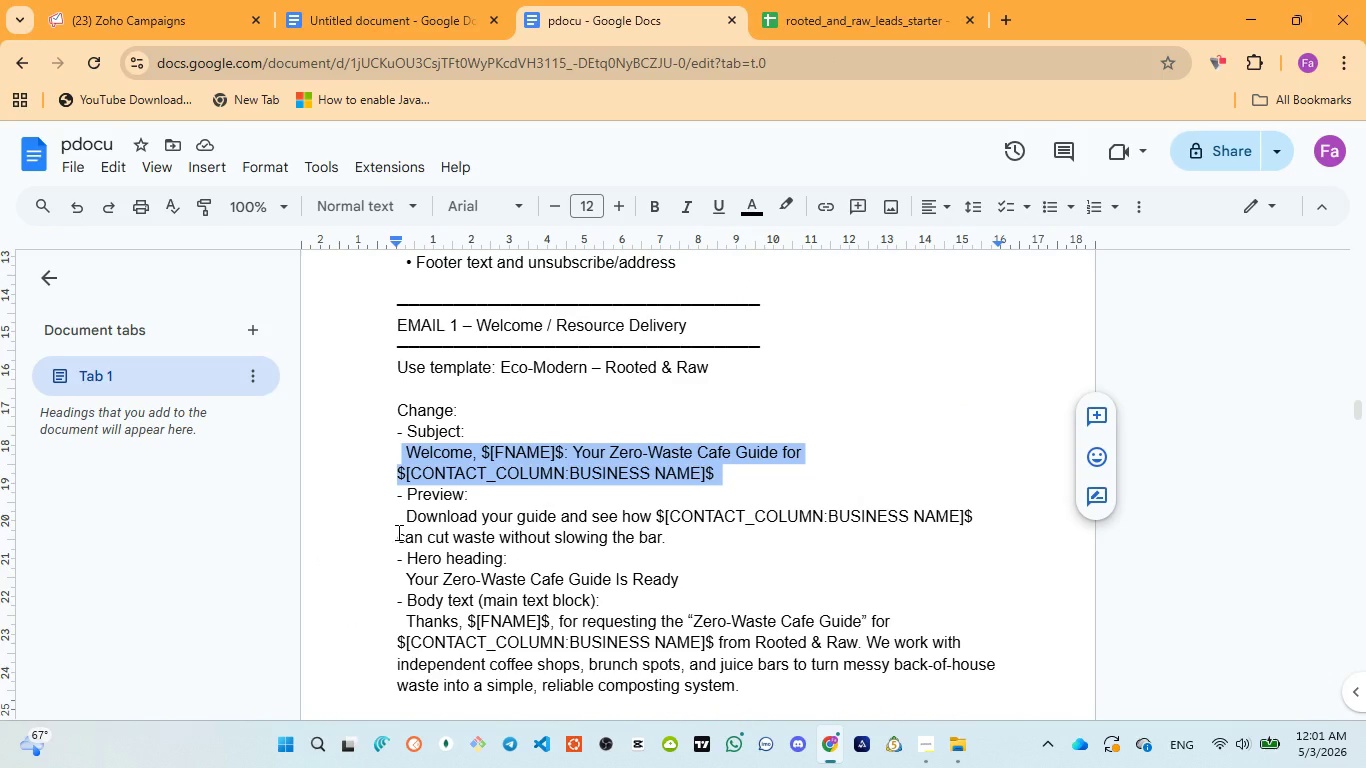 
scroll: coordinate [397, 531], scroll_direction: down, amount: 1.0
 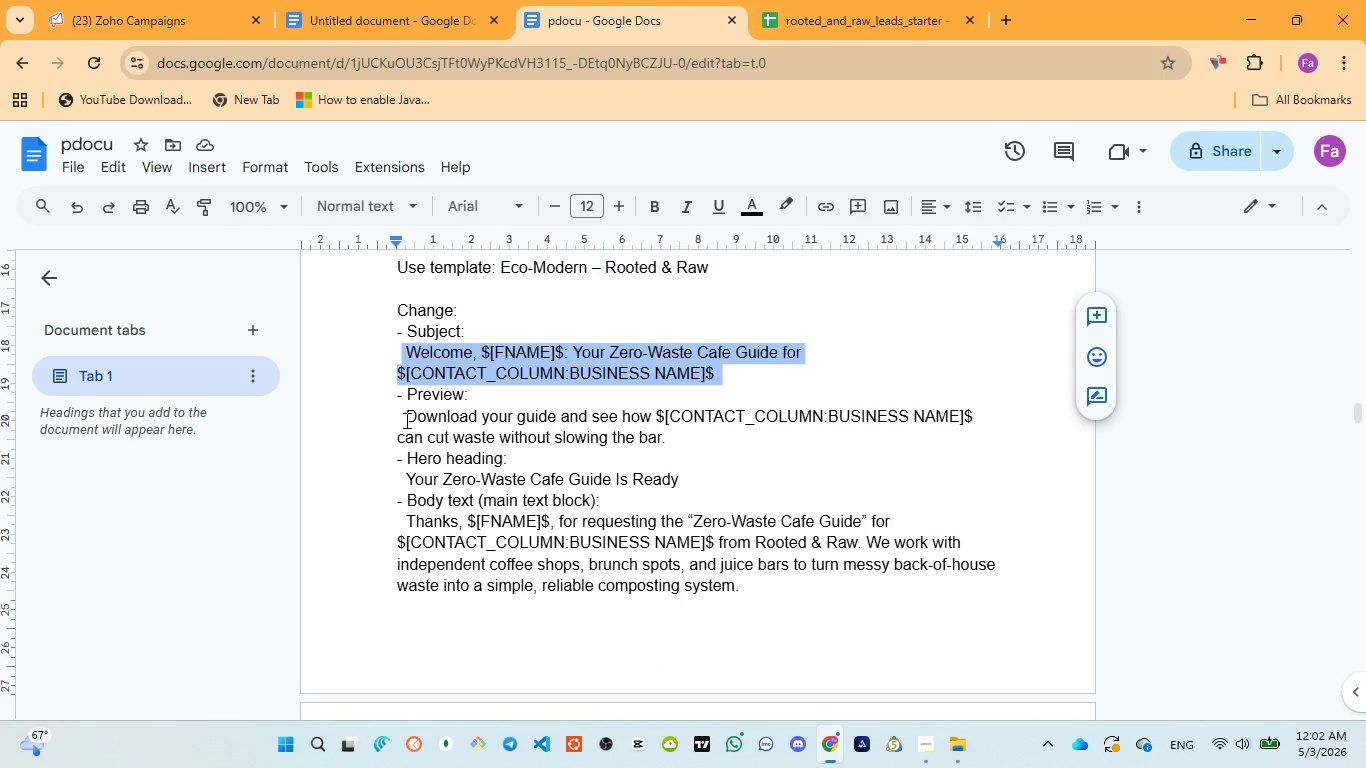 
left_click_drag(start_coordinate=[405, 420], to_coordinate=[662, 437])
 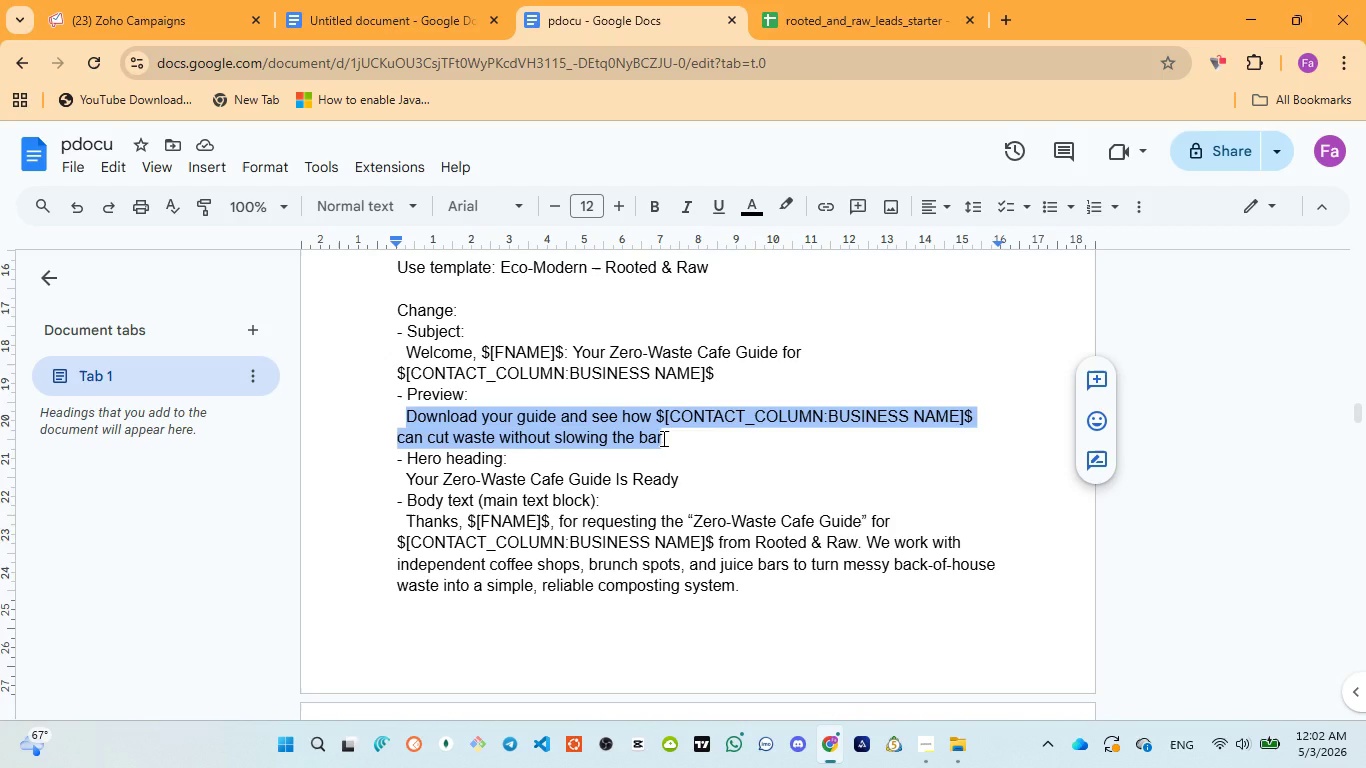 
key(Control+C)
 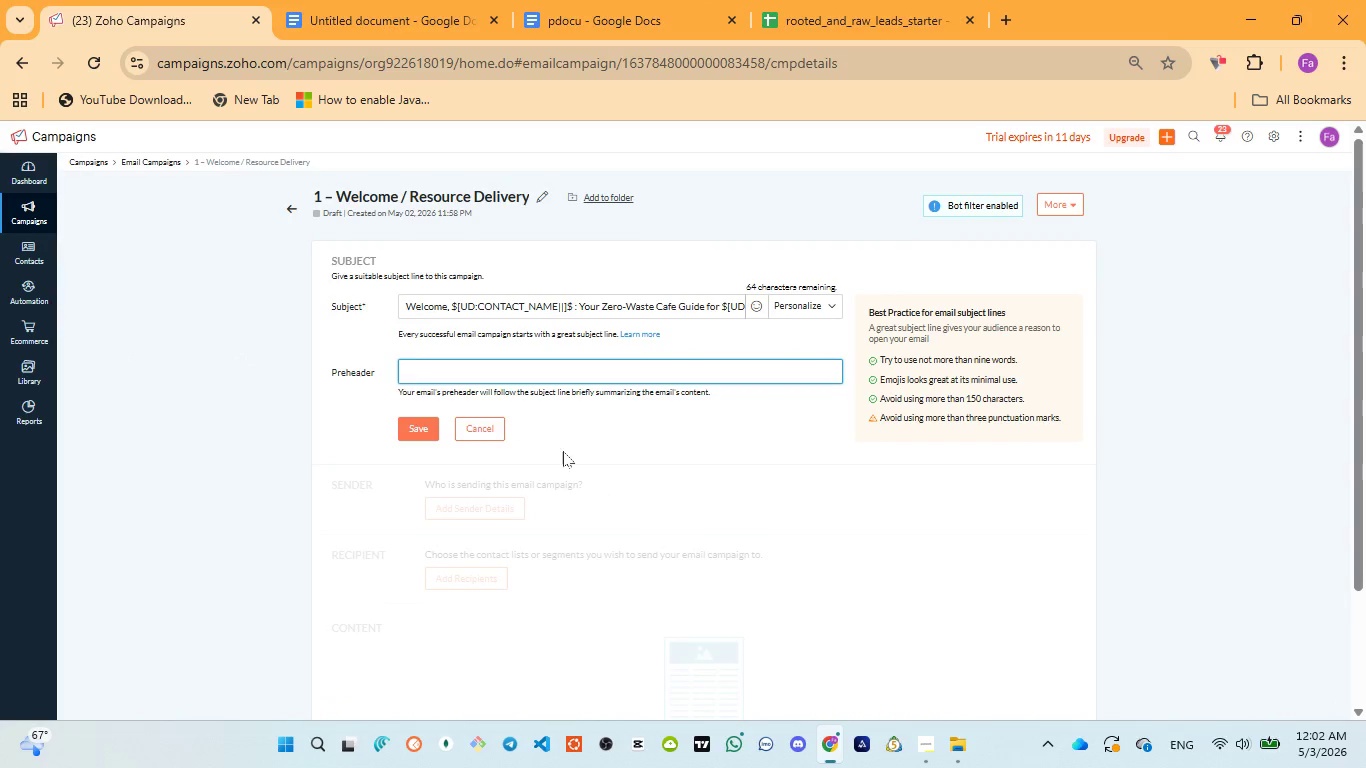 
key(Control+V)
 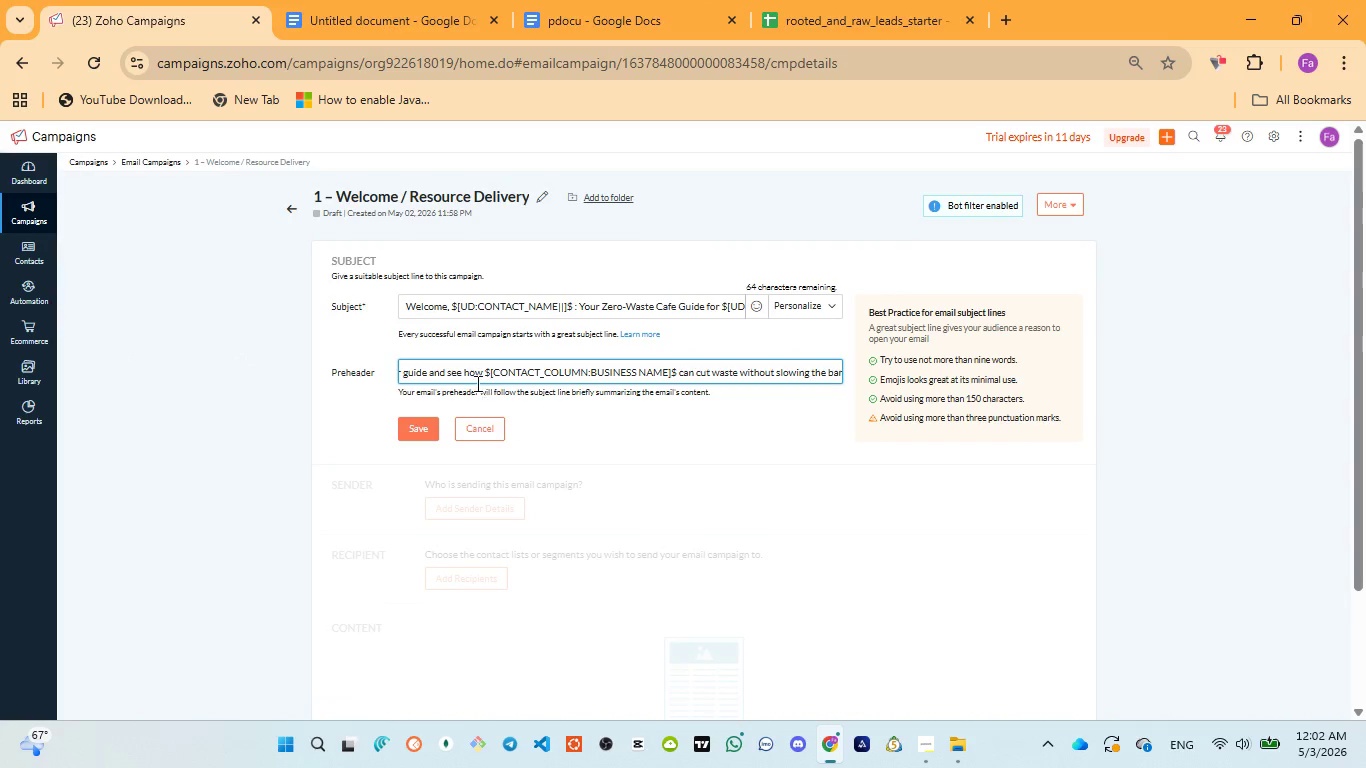 
left_click_drag(start_coordinate=[483, 373], to_coordinate=[675, 374])
 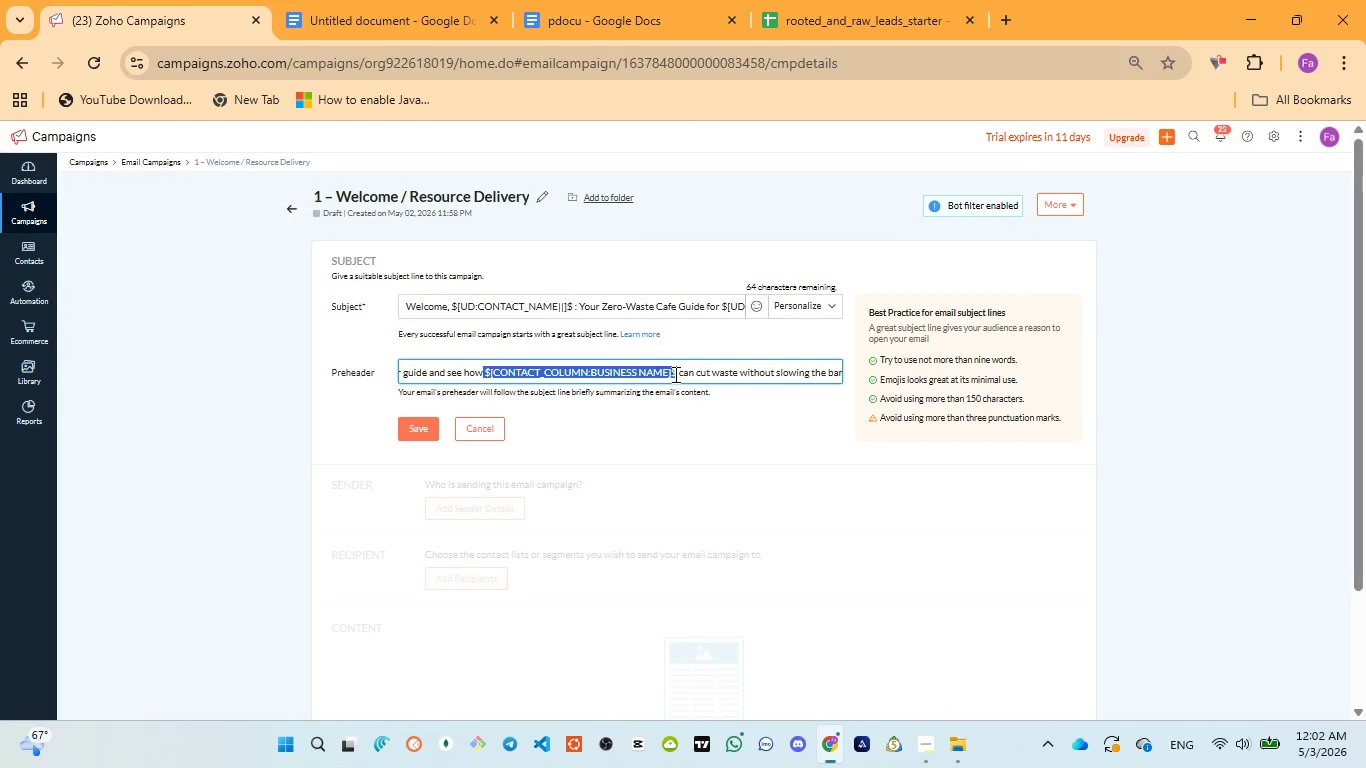 
key(Backspace)
 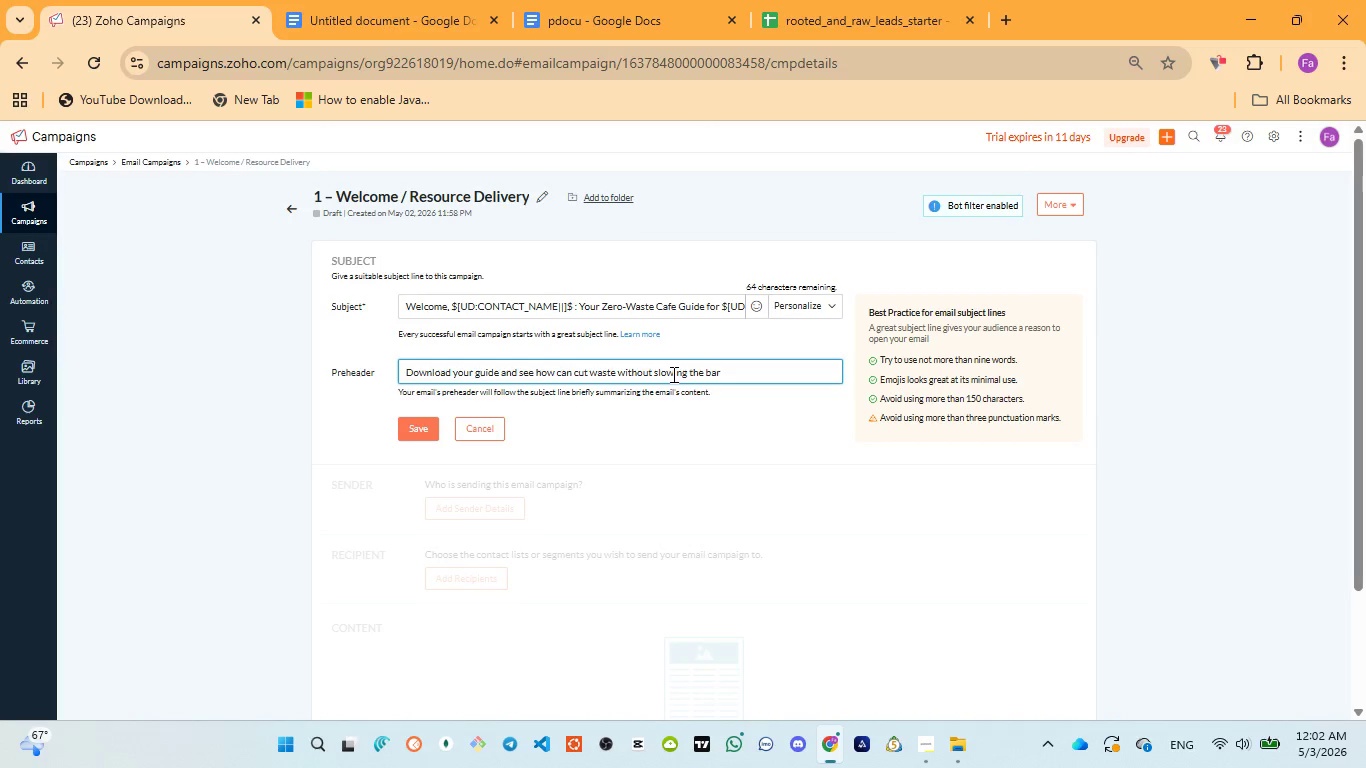 
key(Space)
 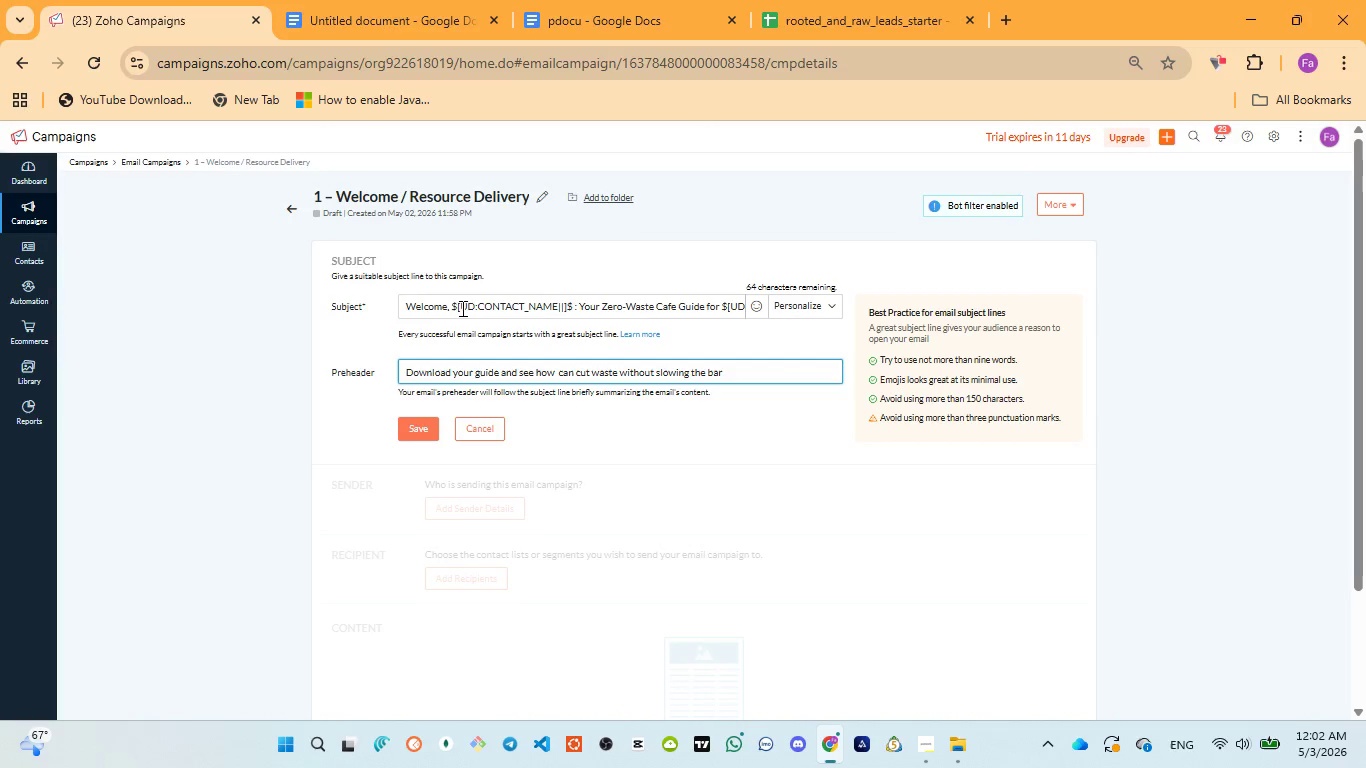 
left_click_drag(start_coordinate=[453, 301], to_coordinate=[570, 300])
 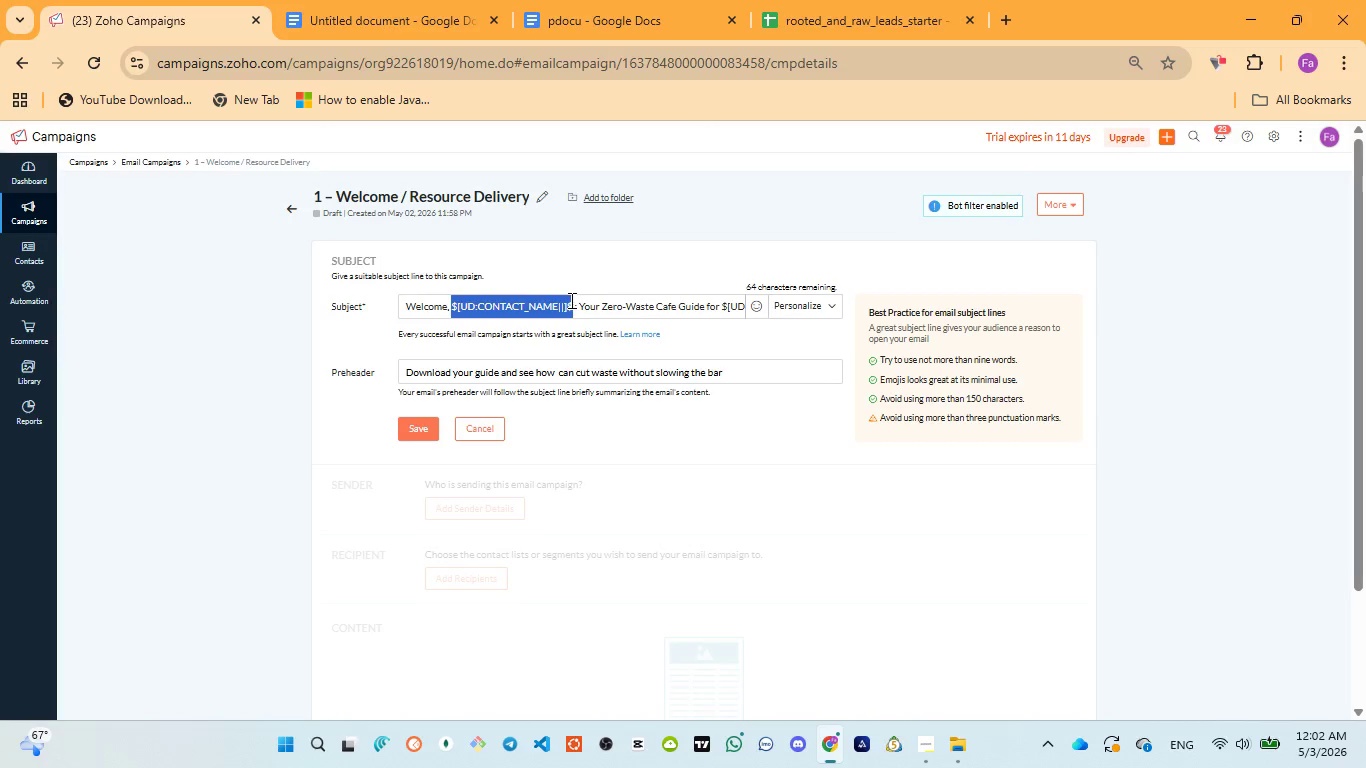 
left_click([570, 300])
 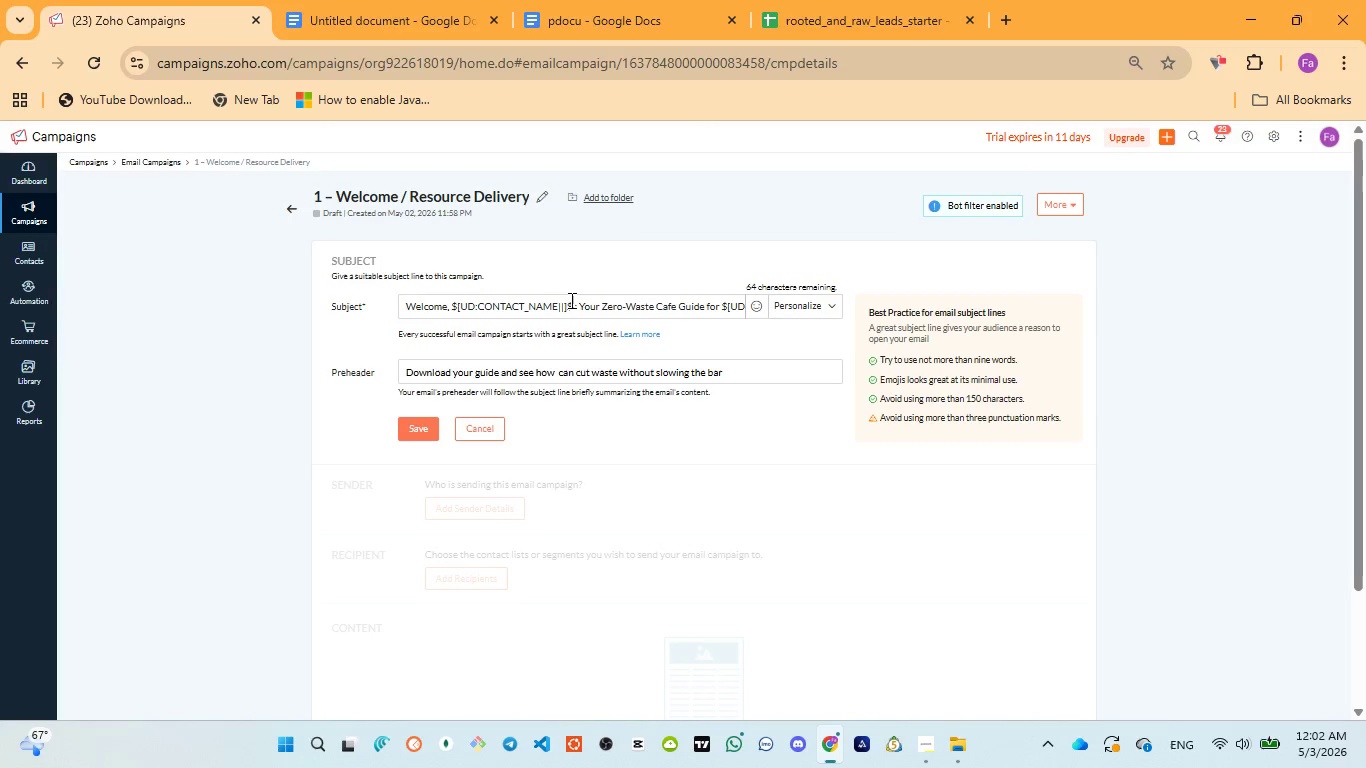 
key(Control+C)
 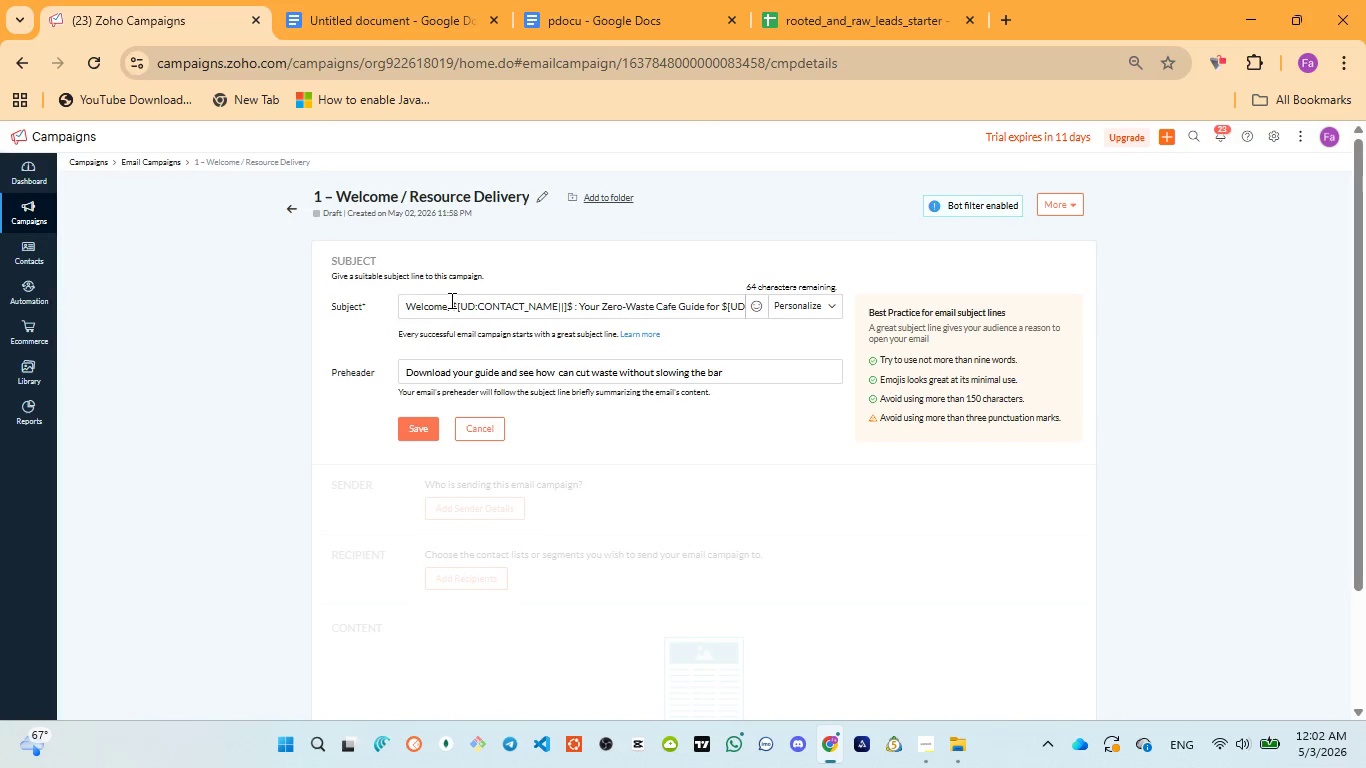 
left_click_drag(start_coordinate=[454, 304], to_coordinate=[570, 306])
 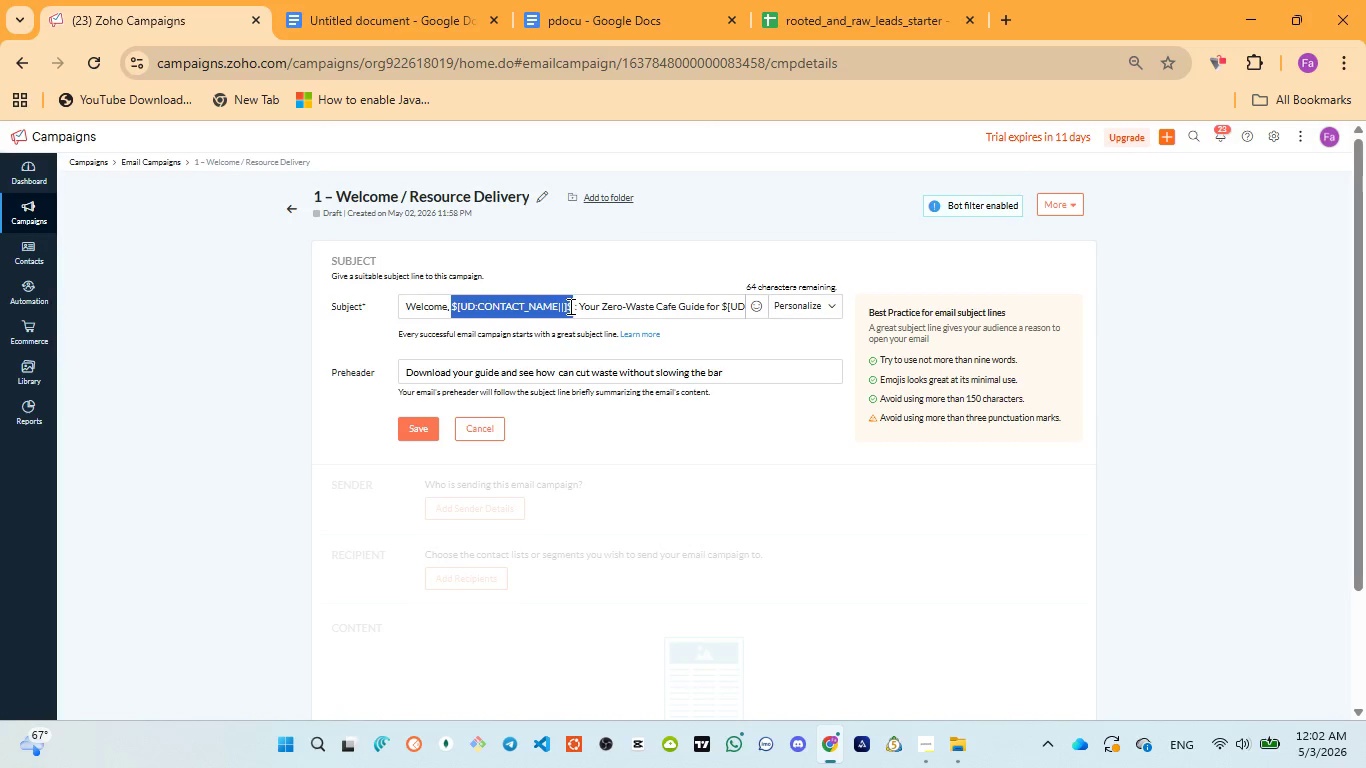 
key(Control+C)
 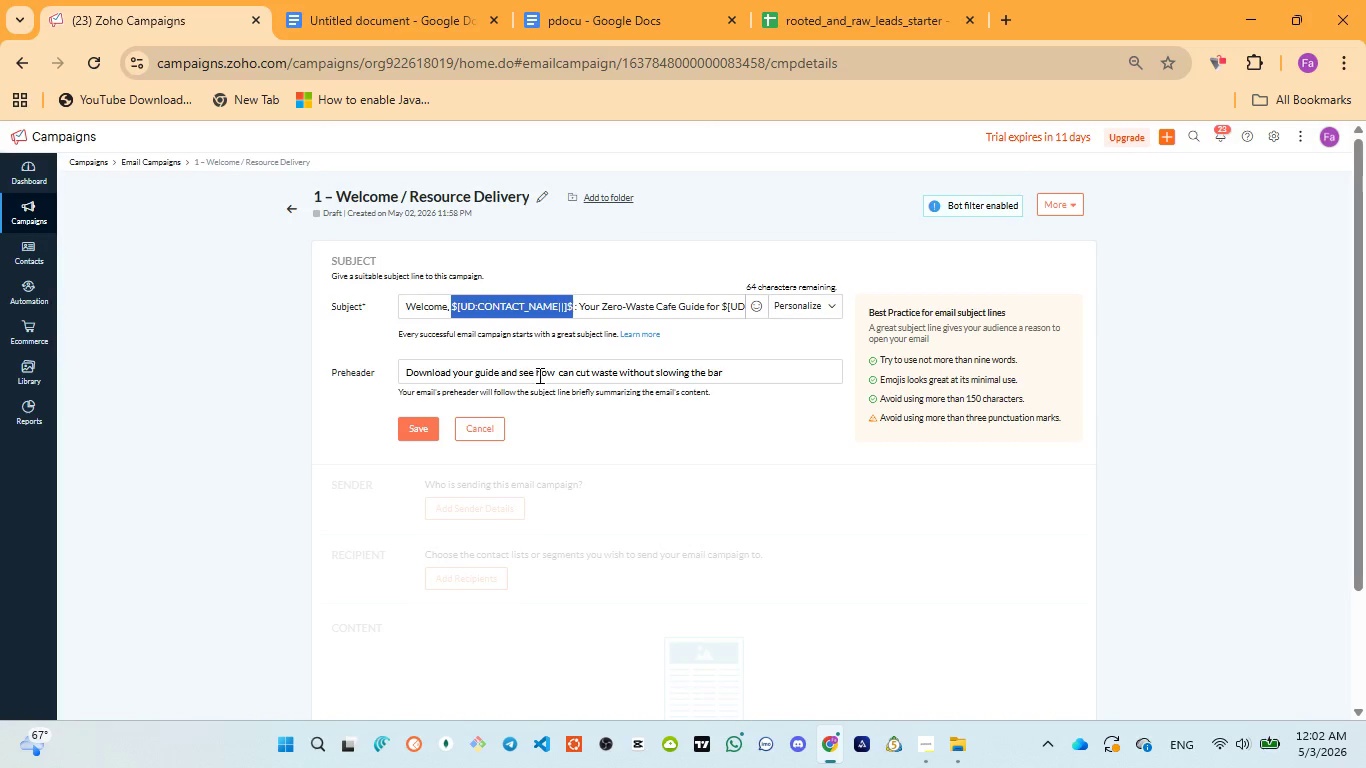 
left_click([546, 369])
 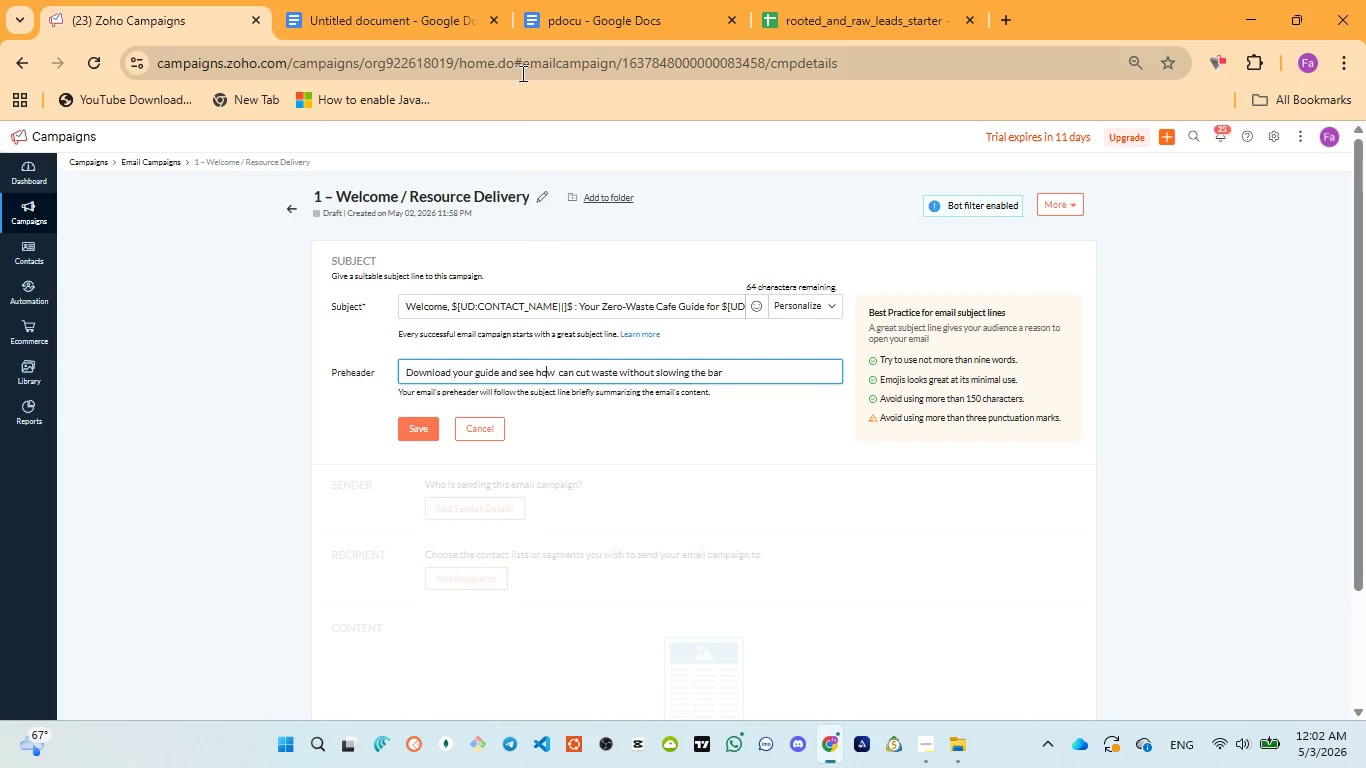 
left_click([572, 32])
 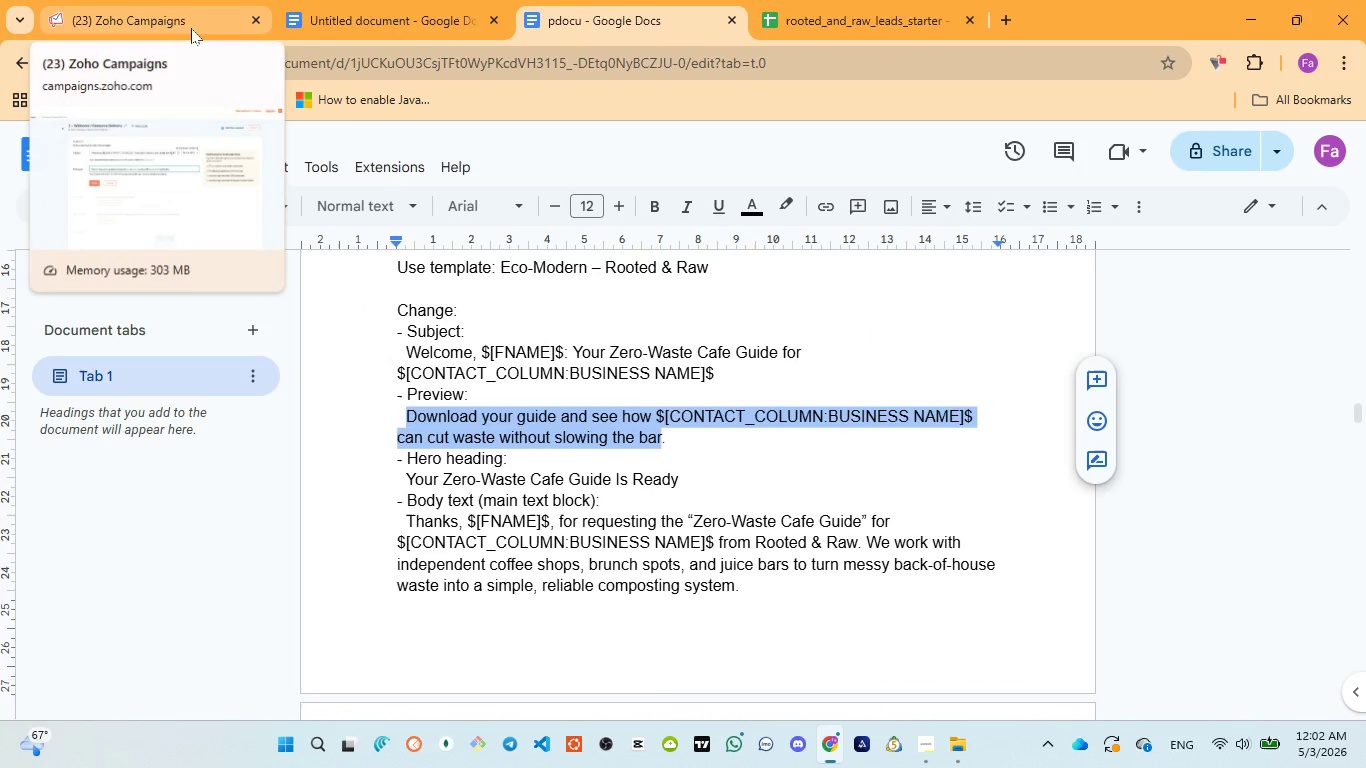 
wait(6.39)
 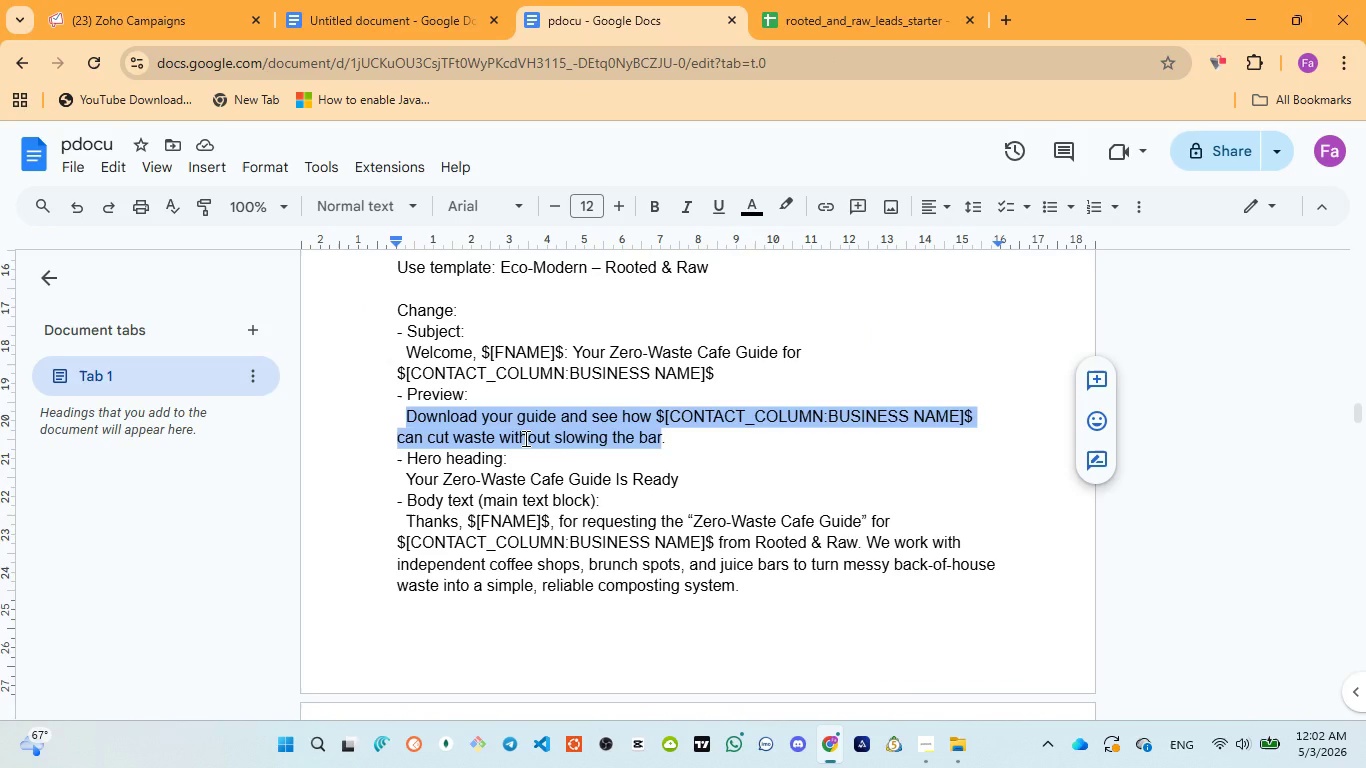 
left_click([191, 28])
 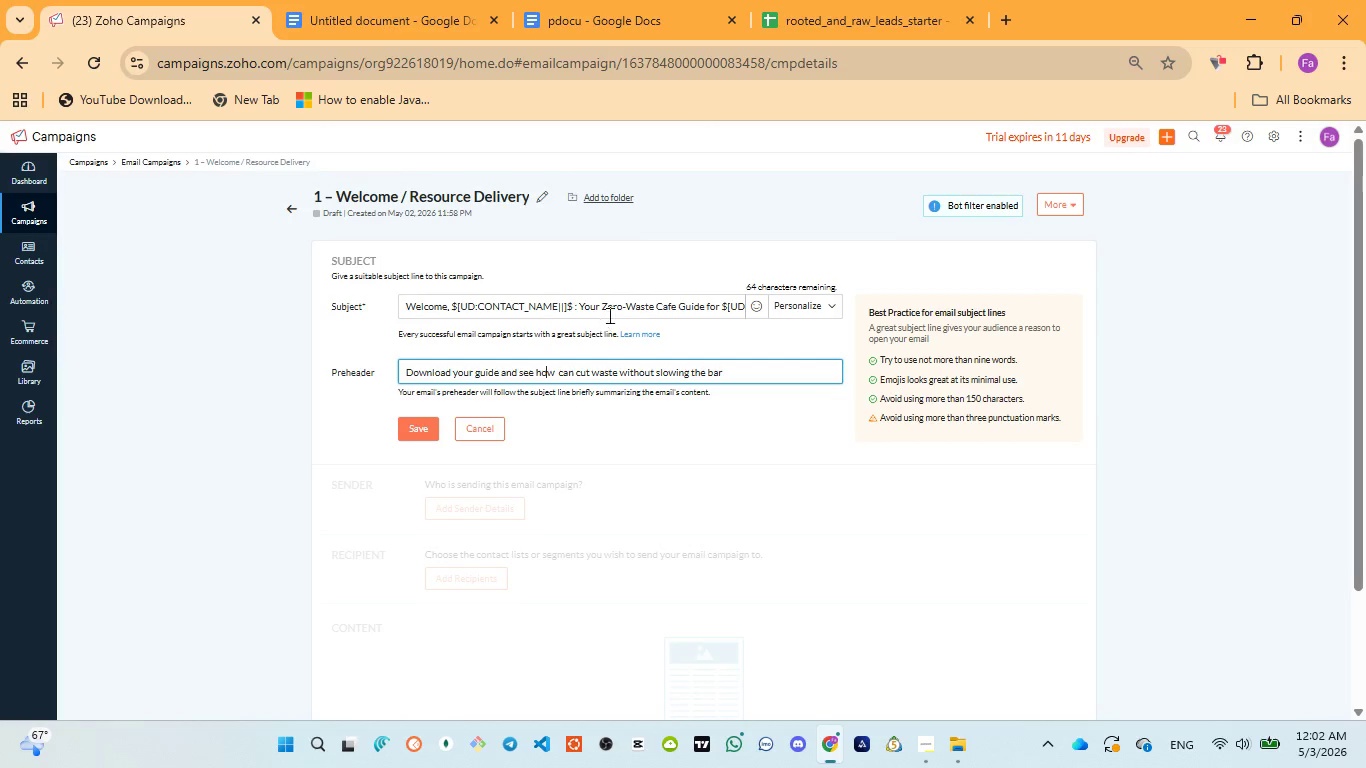 
left_click([691, 309])
 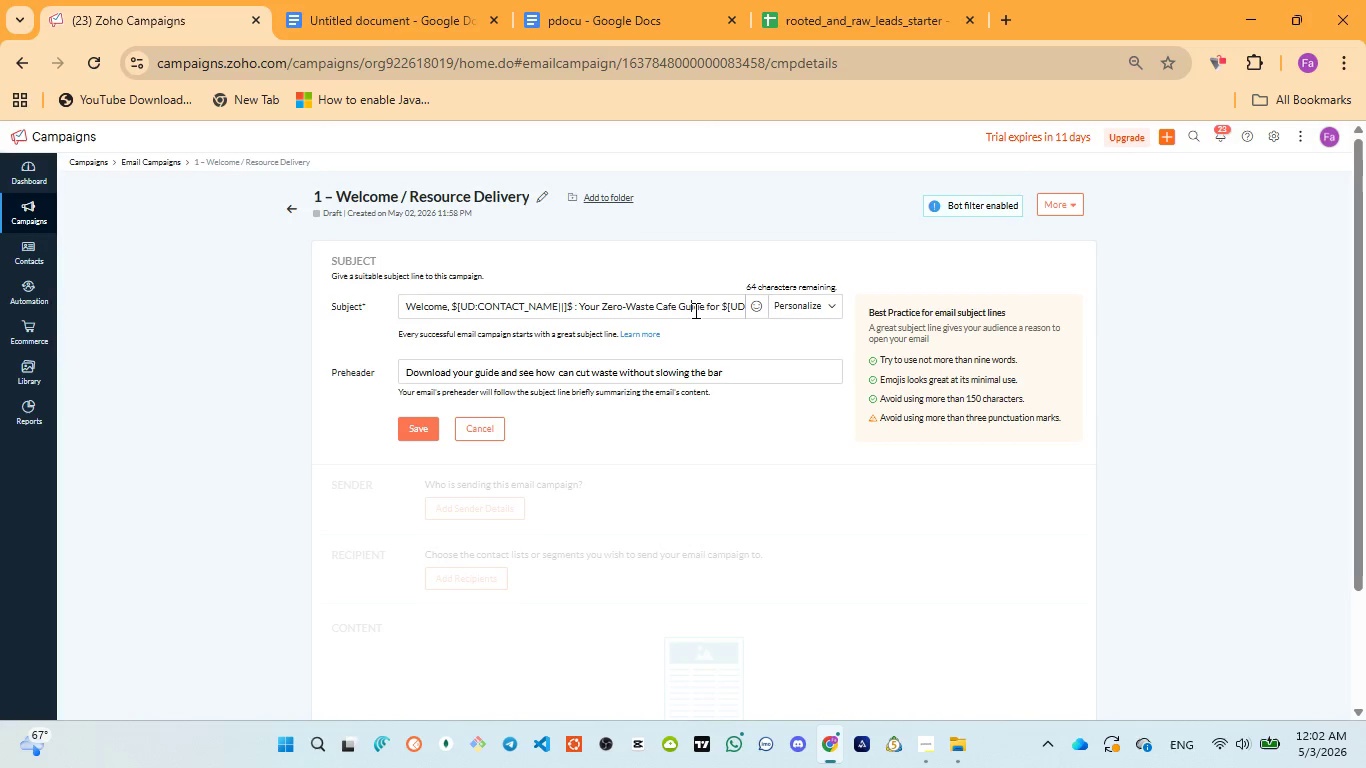 
hold_key(key=ArrowRight, duration=1.51)
 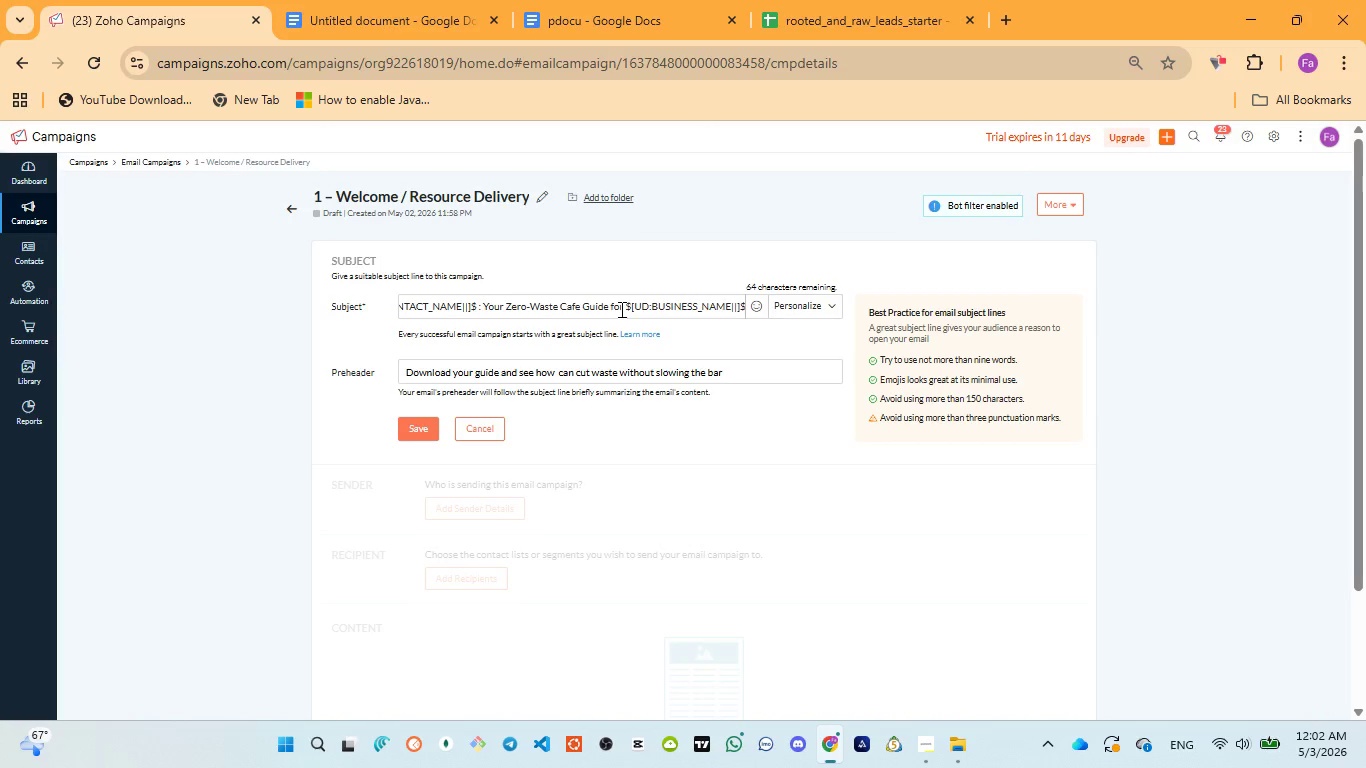 
hold_key(key=ArrowRight, duration=0.33)
 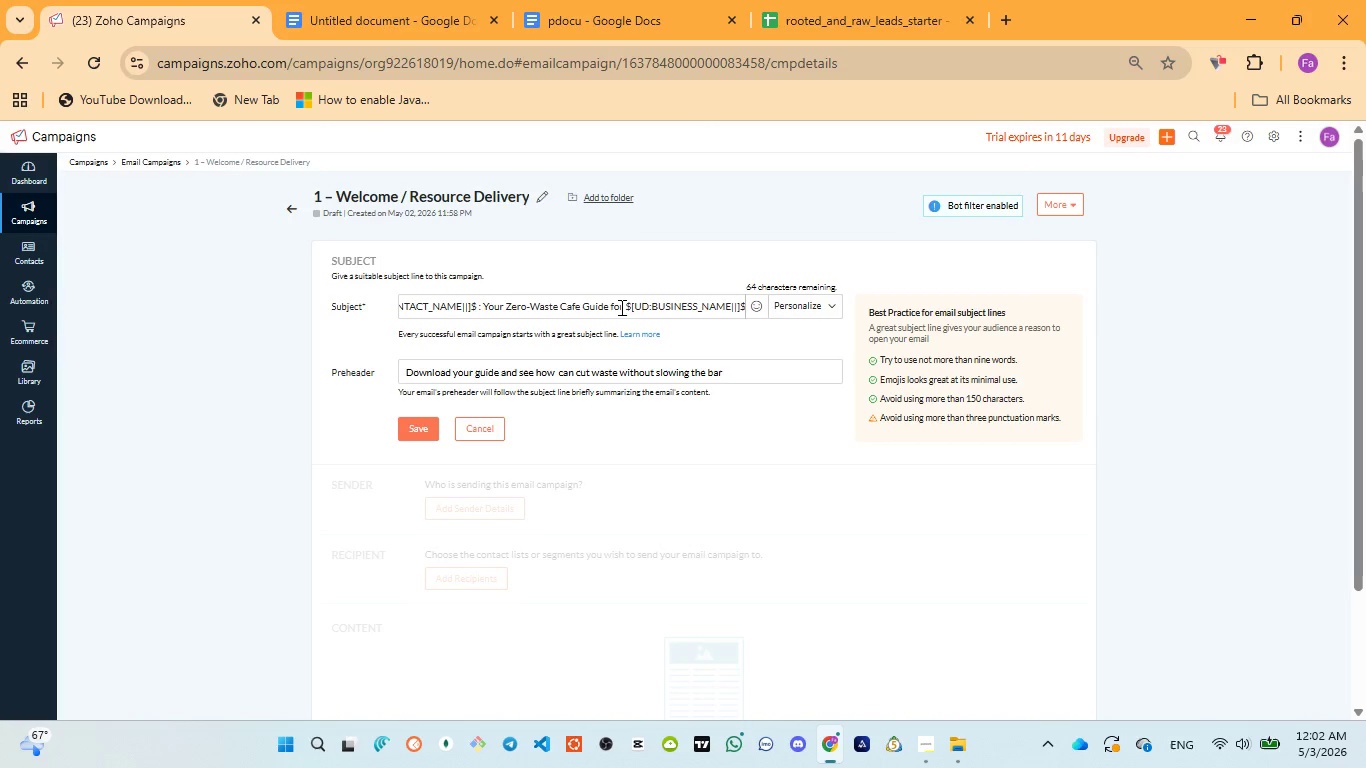 
left_click_drag(start_coordinate=[626, 304], to_coordinate=[753, 311])
 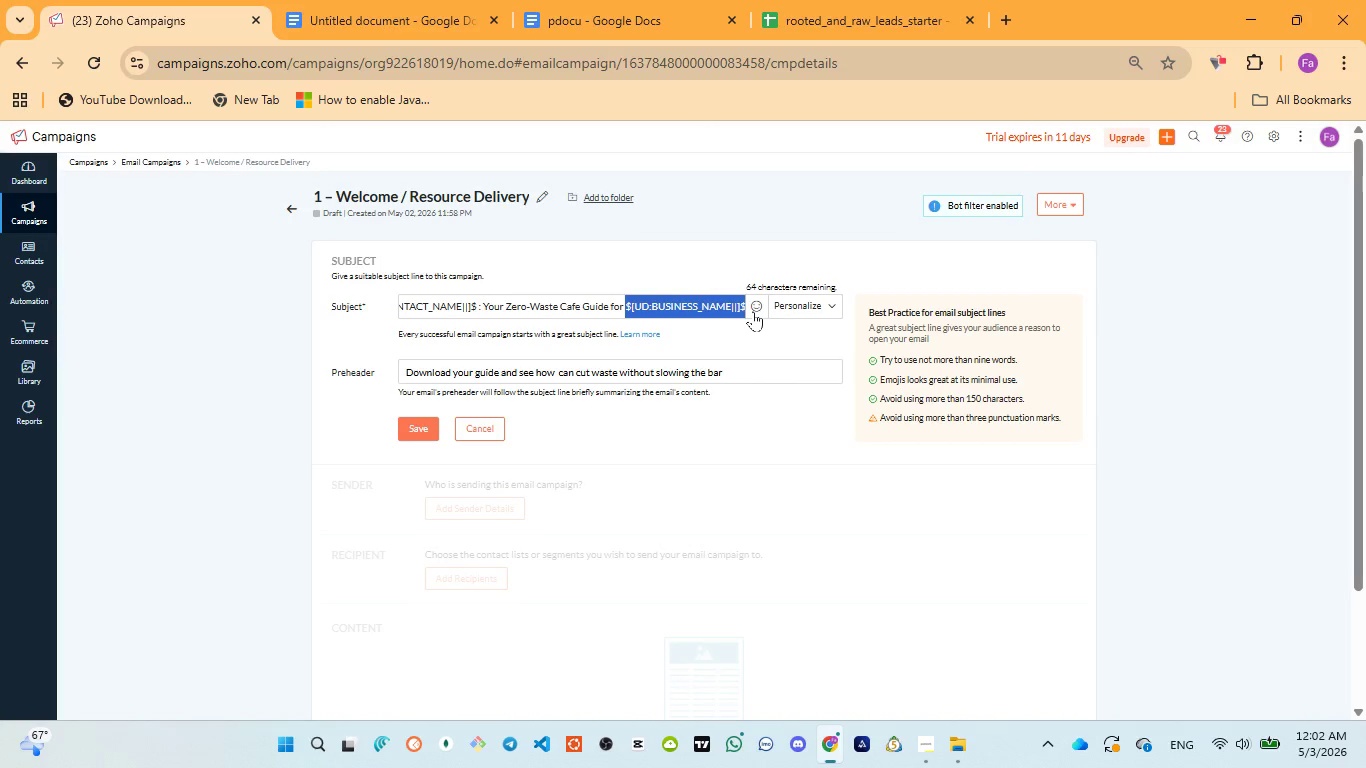 
key(Control+C)
 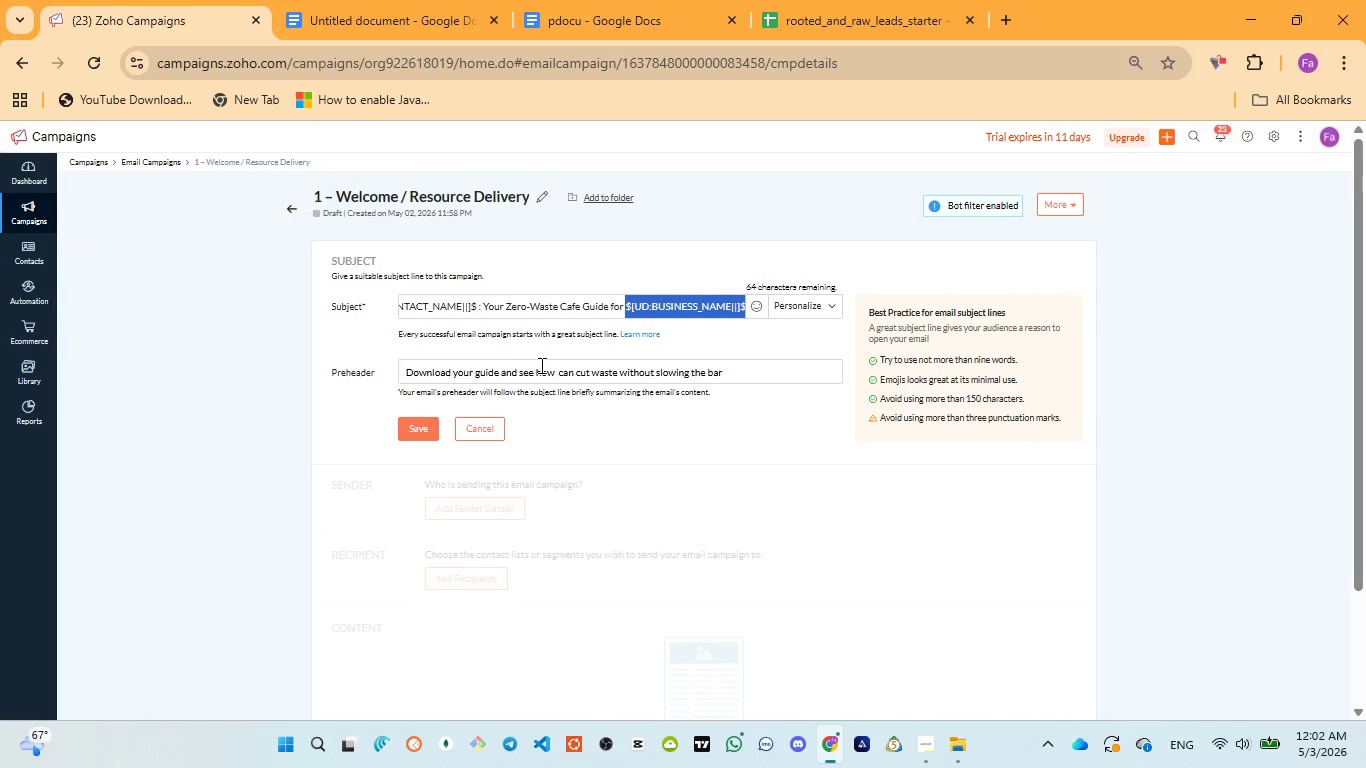 
left_click([558, 367])
 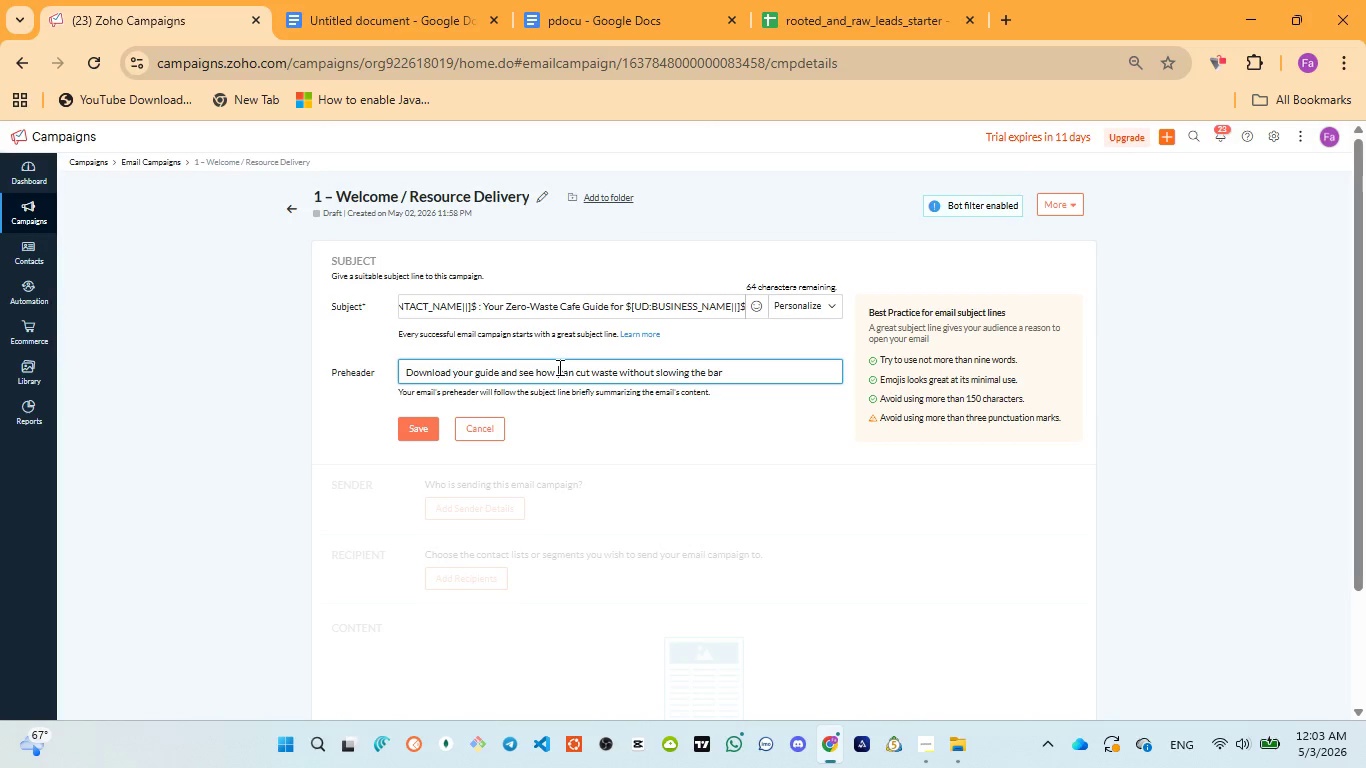 
key(Control+V)
 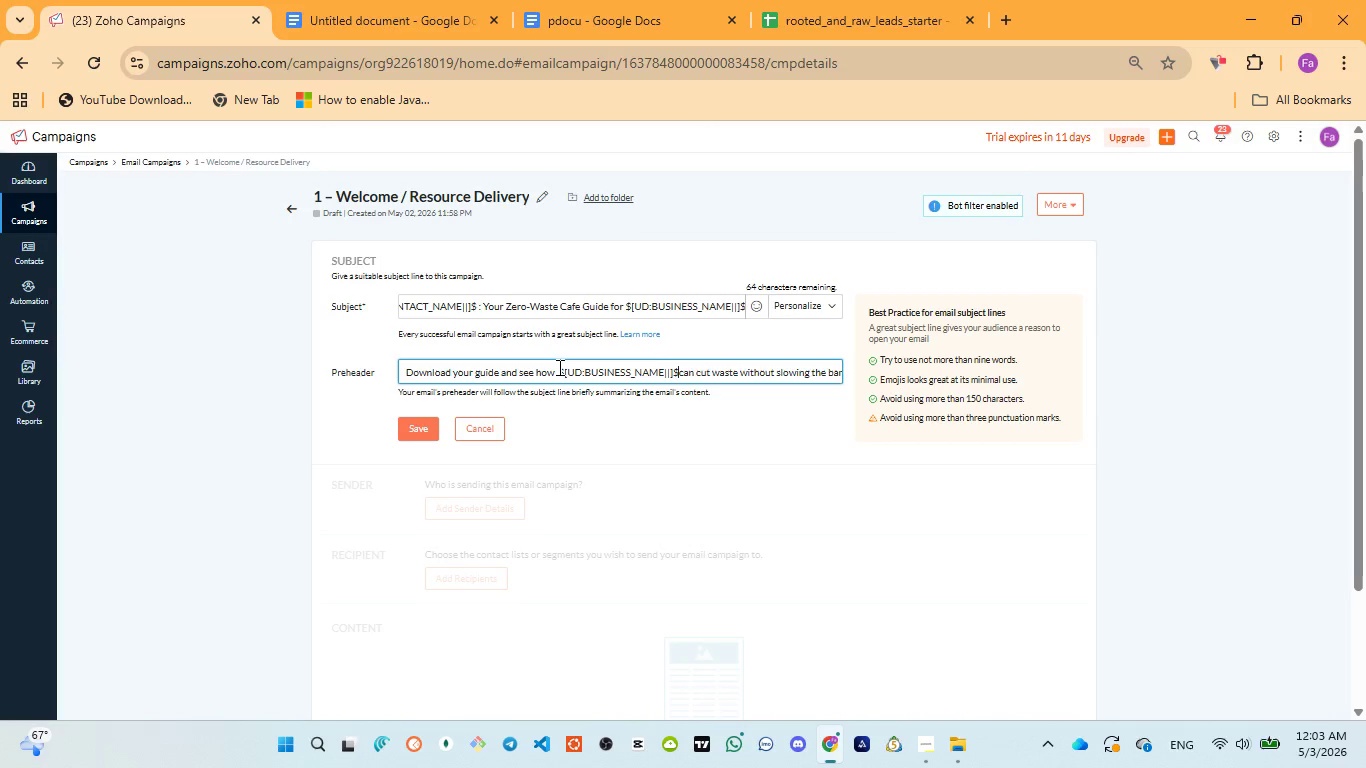 
key(Space)
 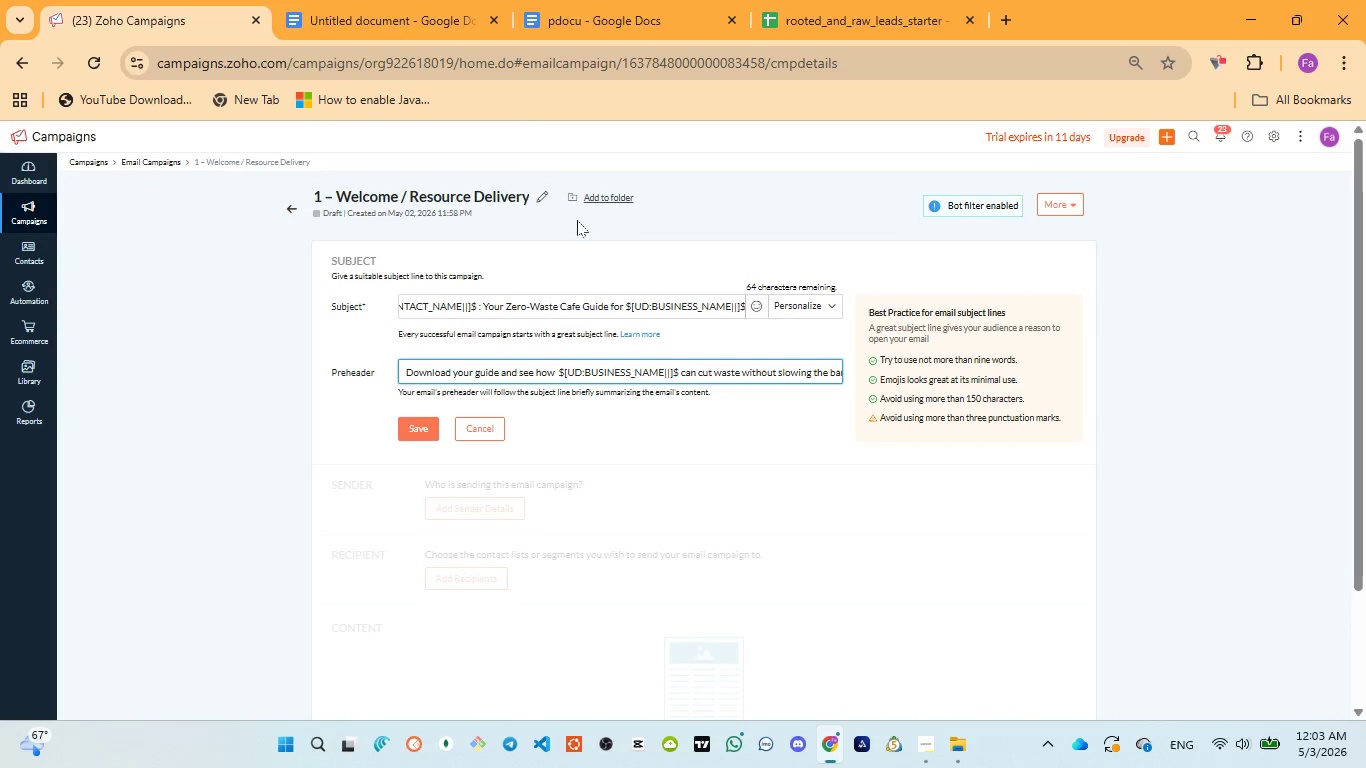 
wait(7.03)
 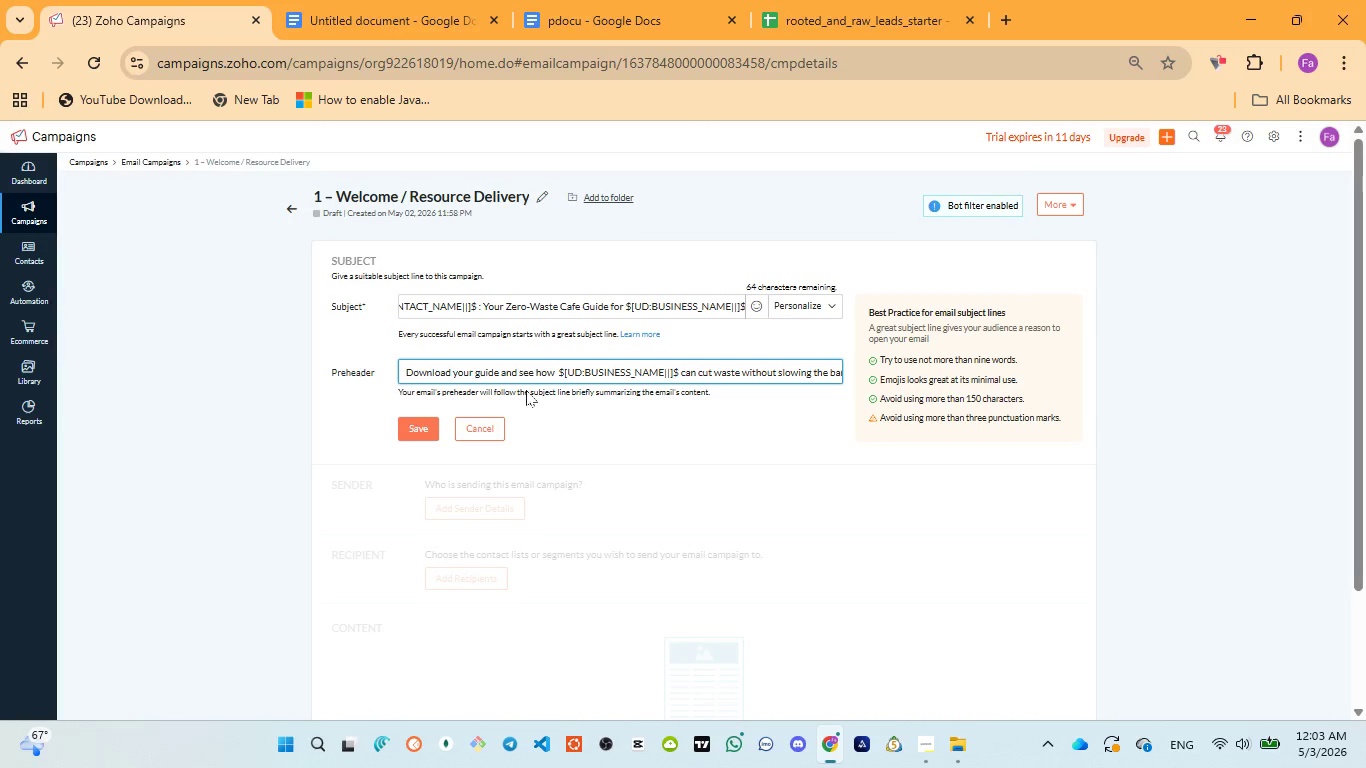 
left_click([544, 21])
 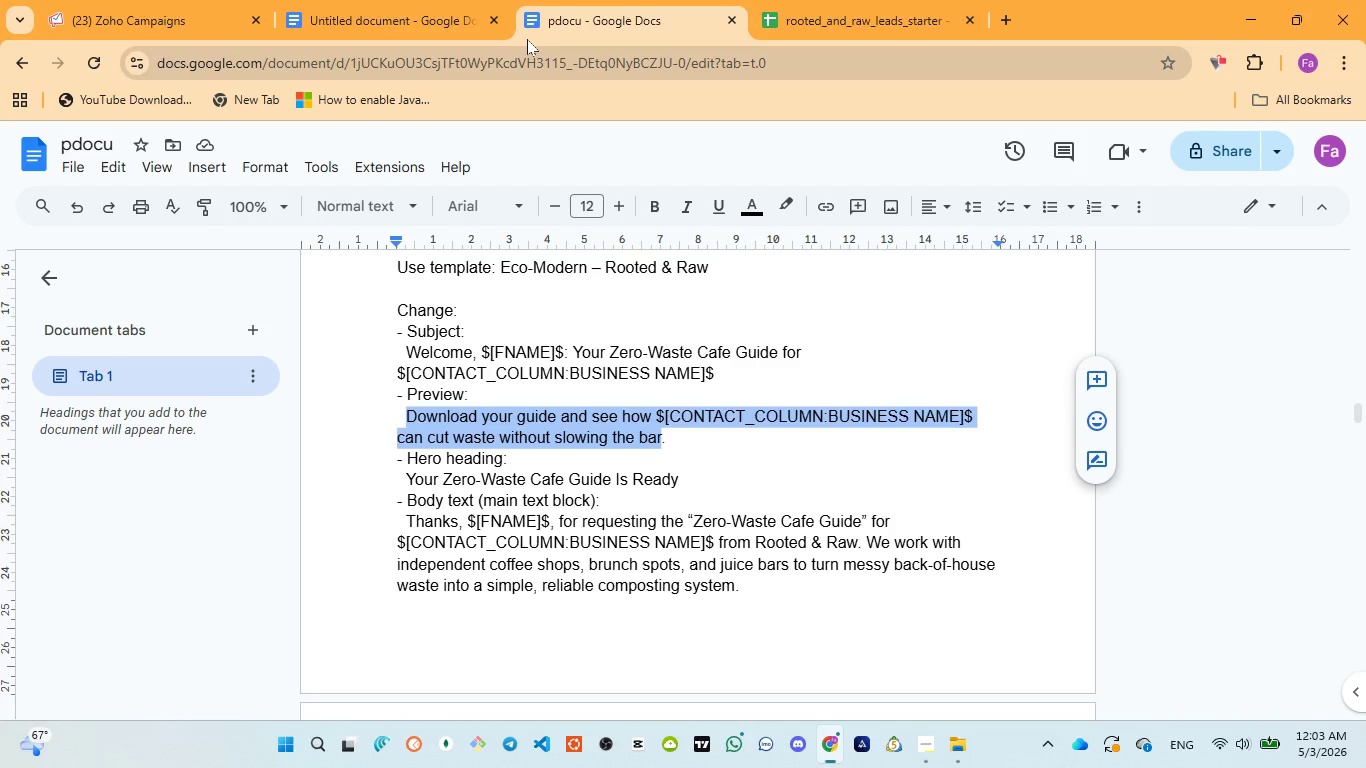 
wait(41.16)
 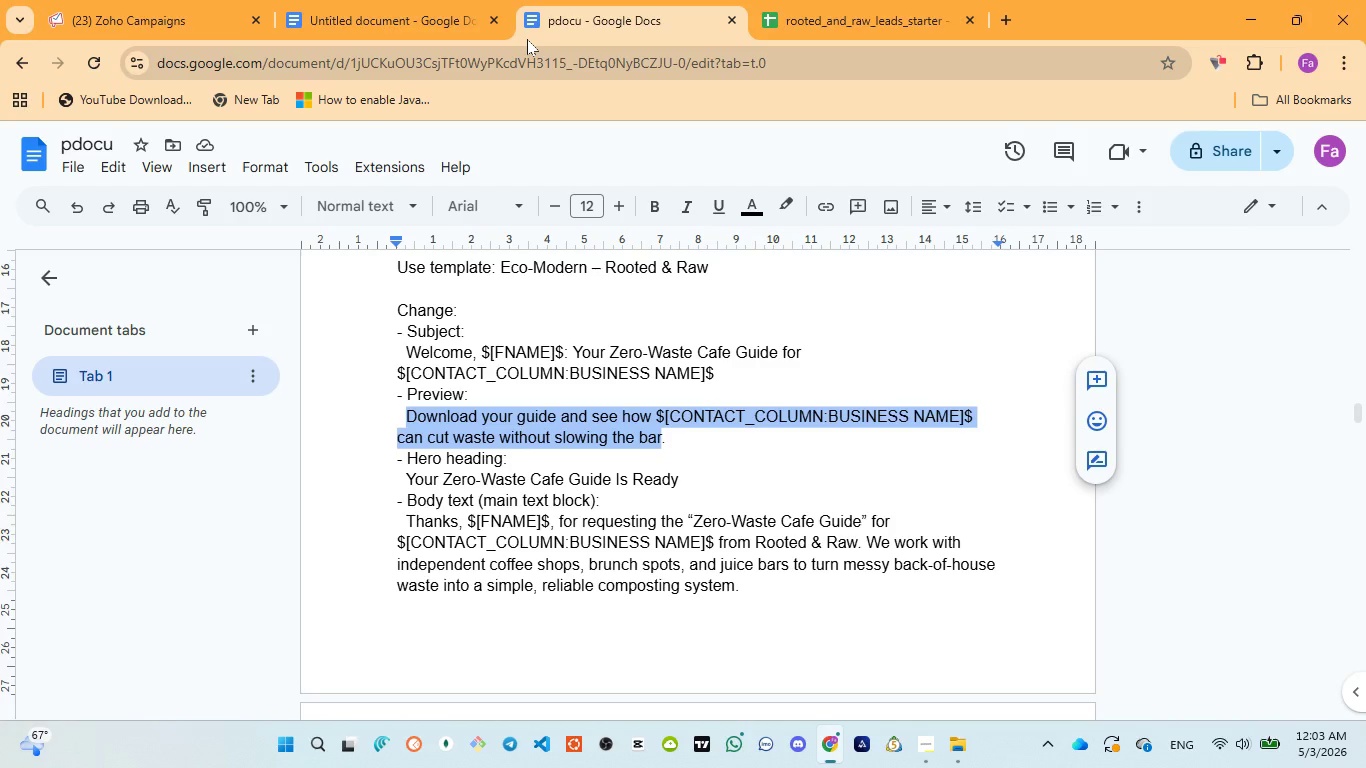 
left_click_drag(start_coordinate=[410, 473], to_coordinate=[677, 482])
 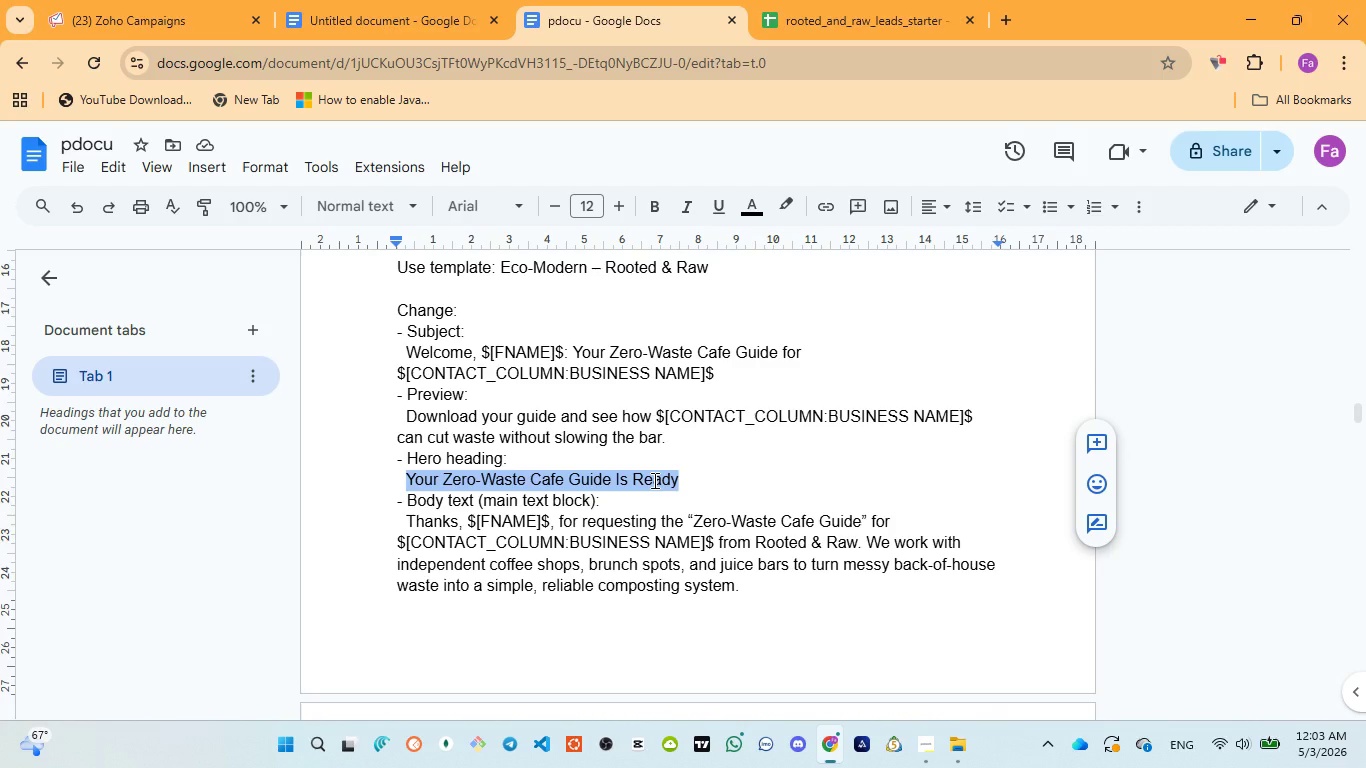 
key(Control+C)
 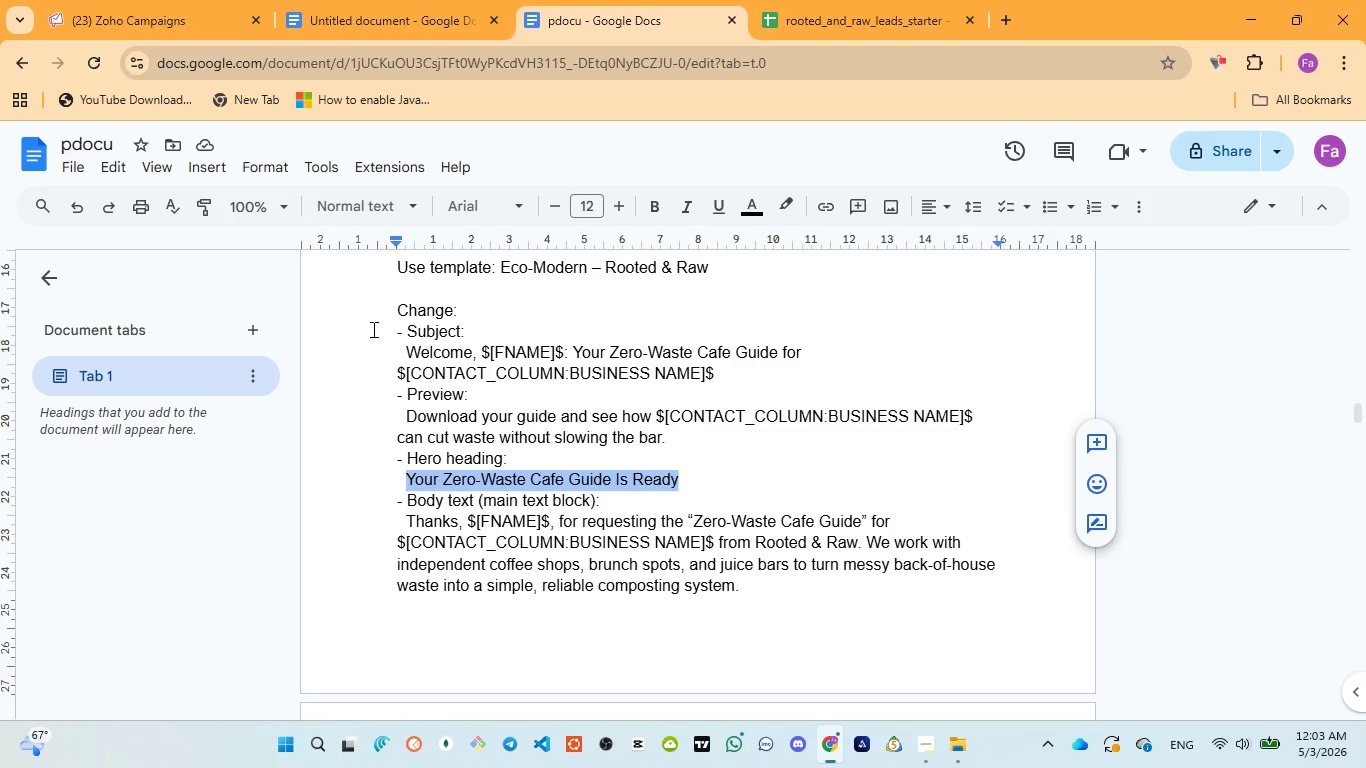 
left_click([147, 4])
 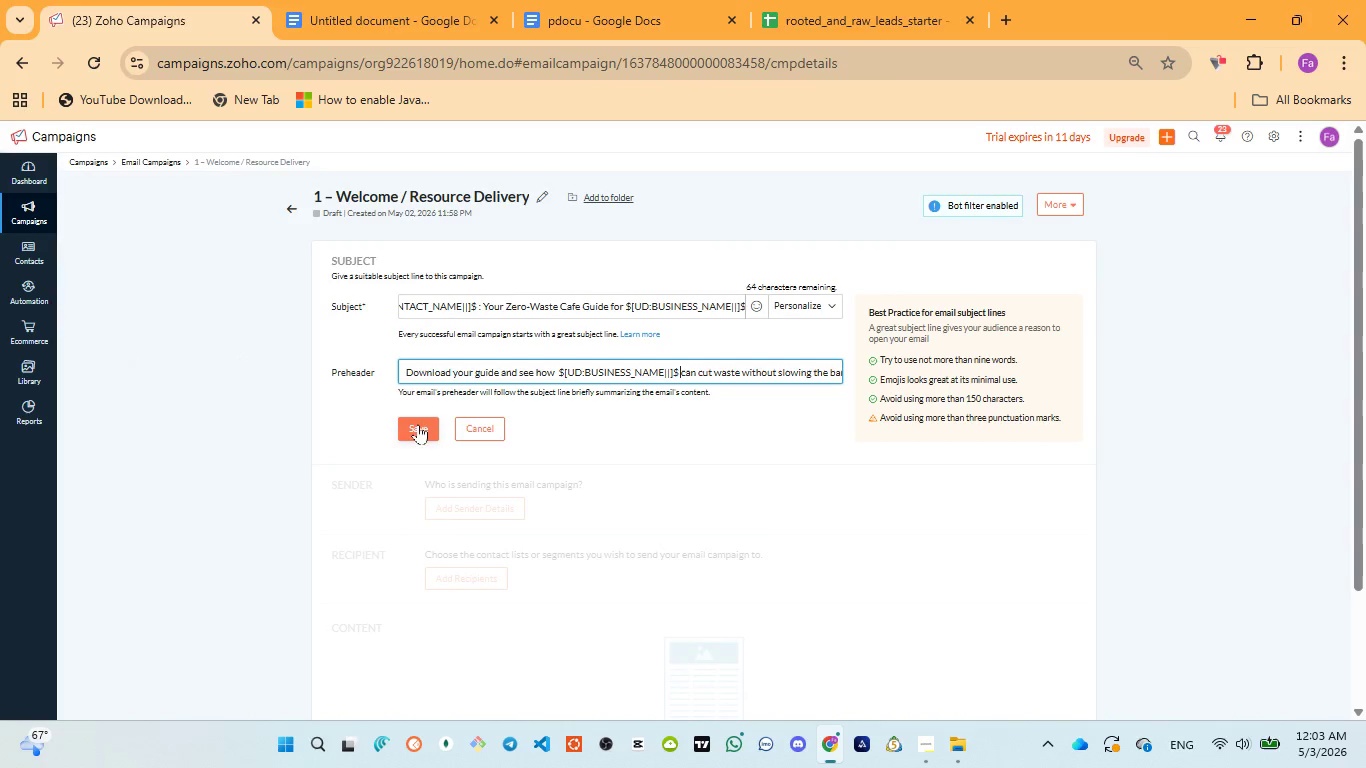 
left_click([414, 427])
 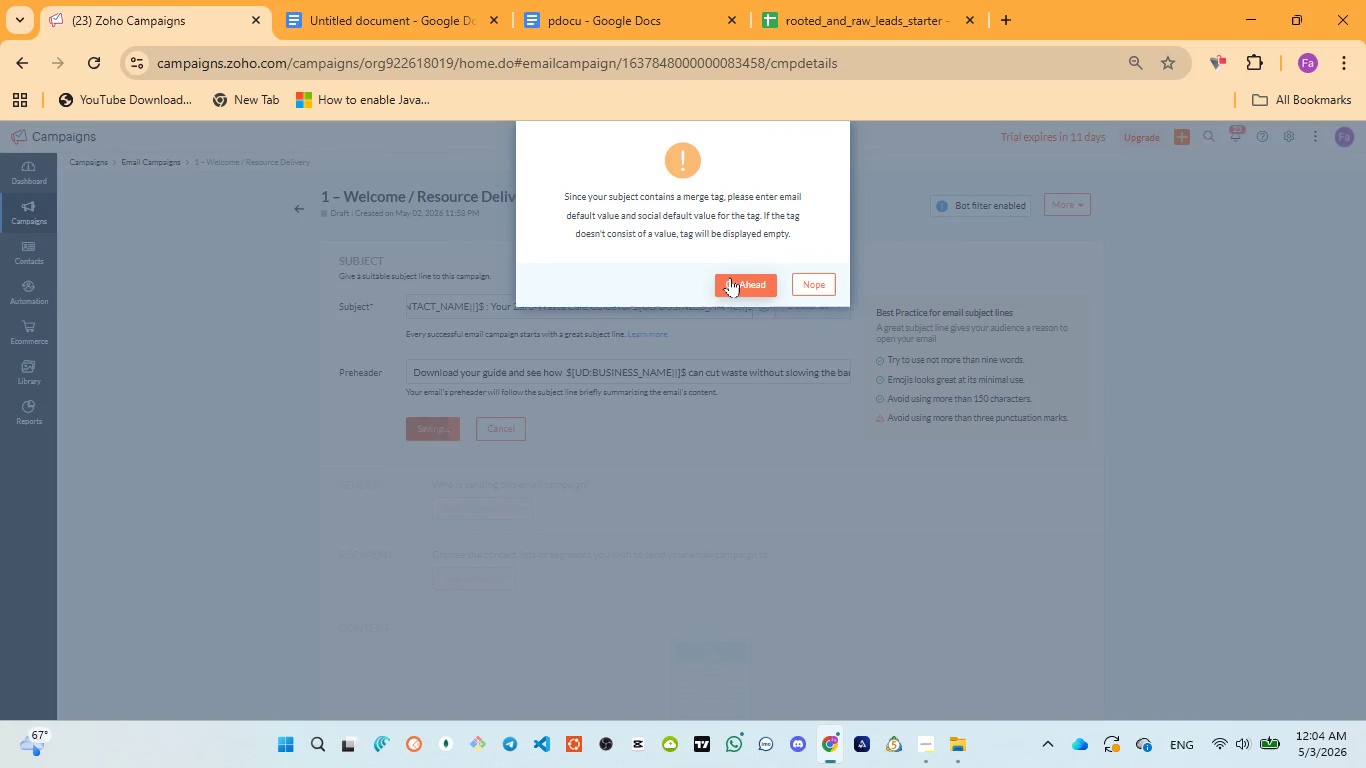 
wait(5.84)
 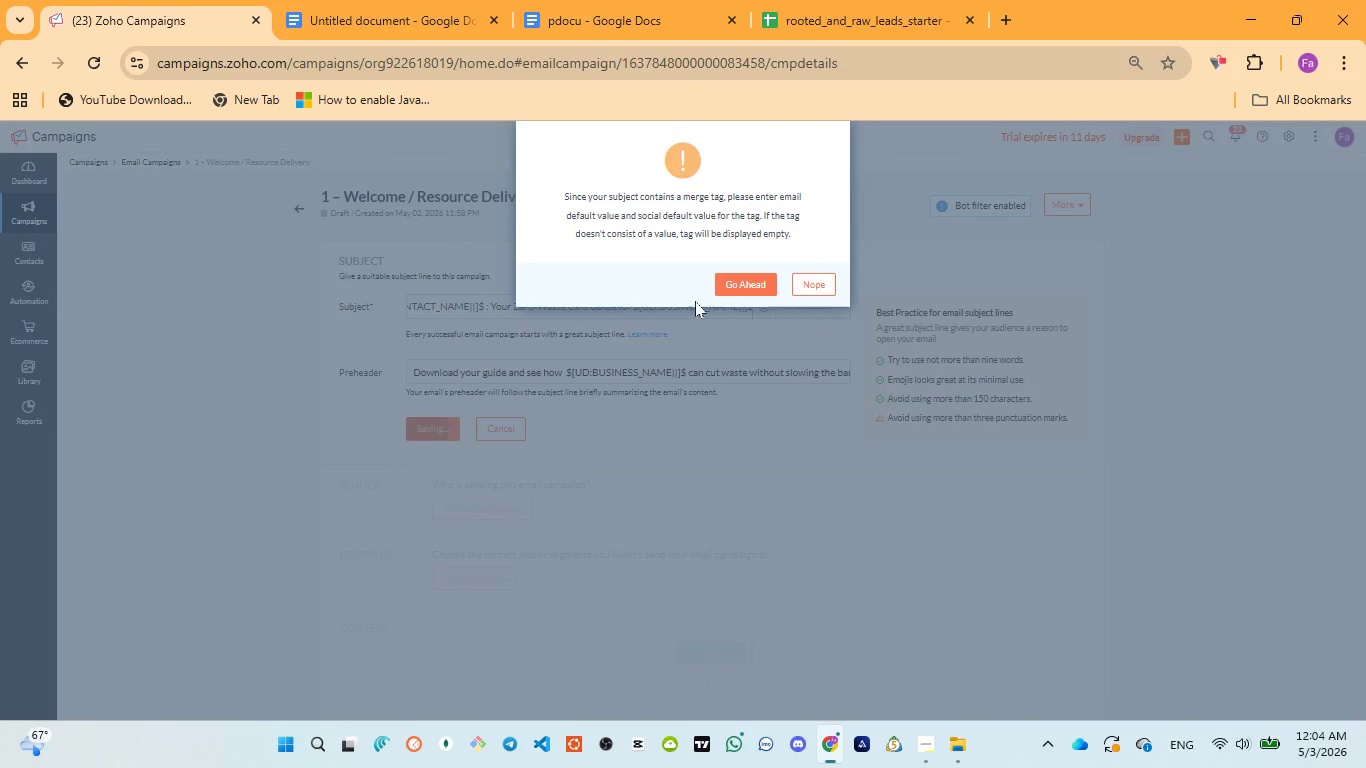 
left_click([730, 277])
 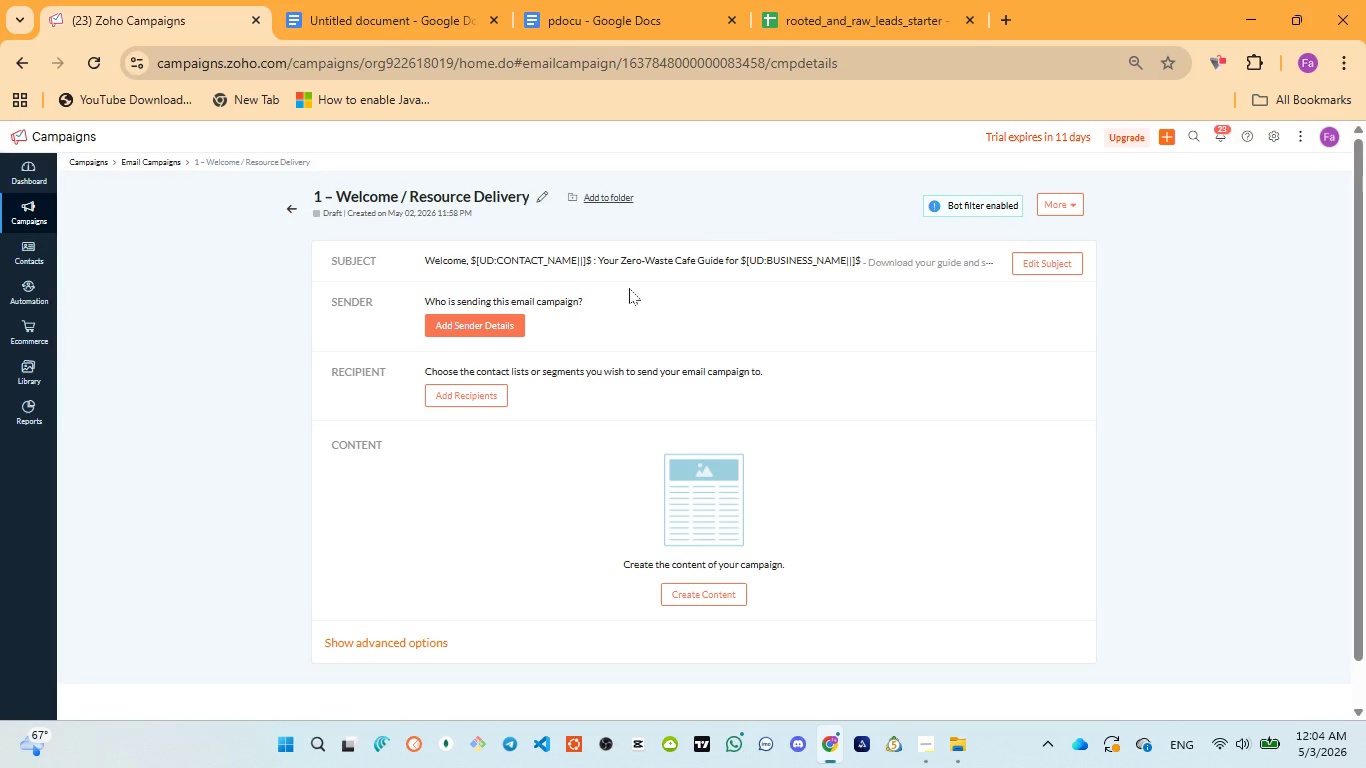 
wait(28.58)
 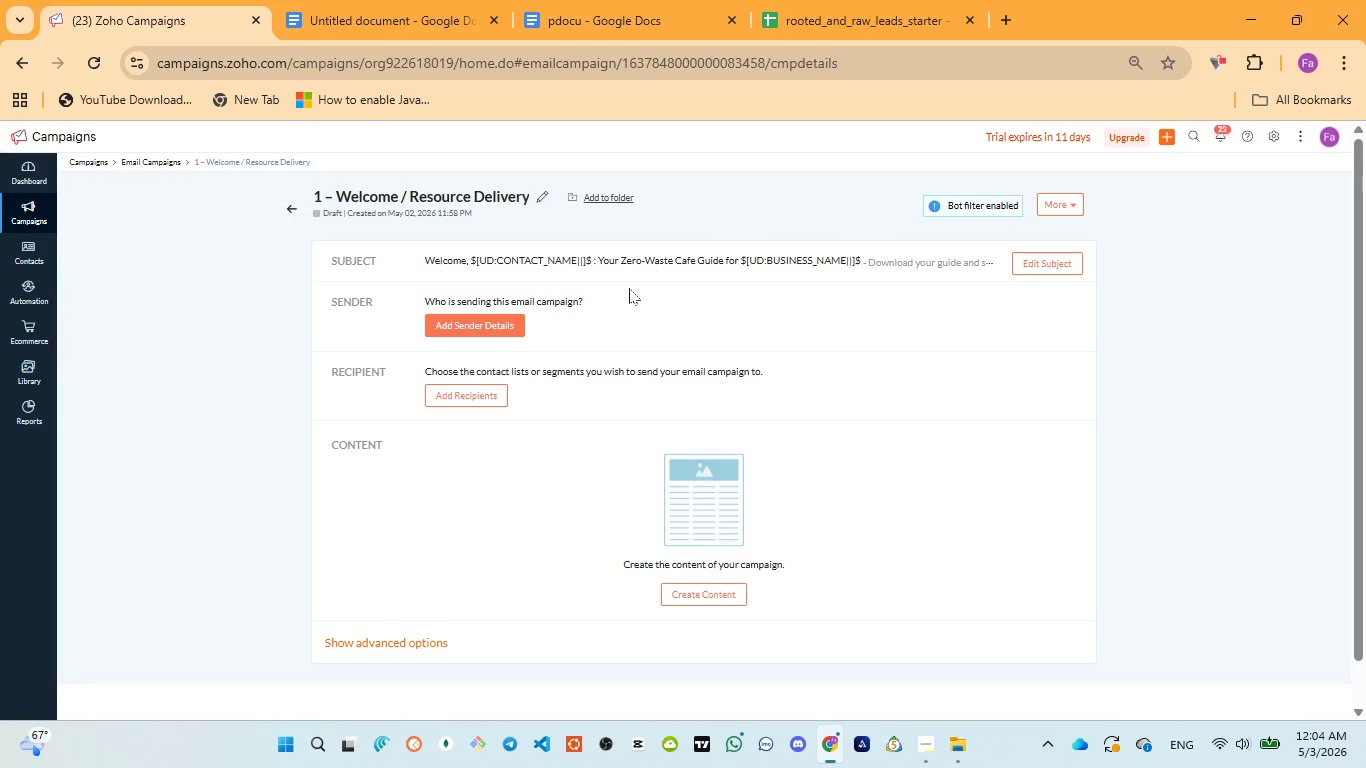 
left_click([487, 400])
 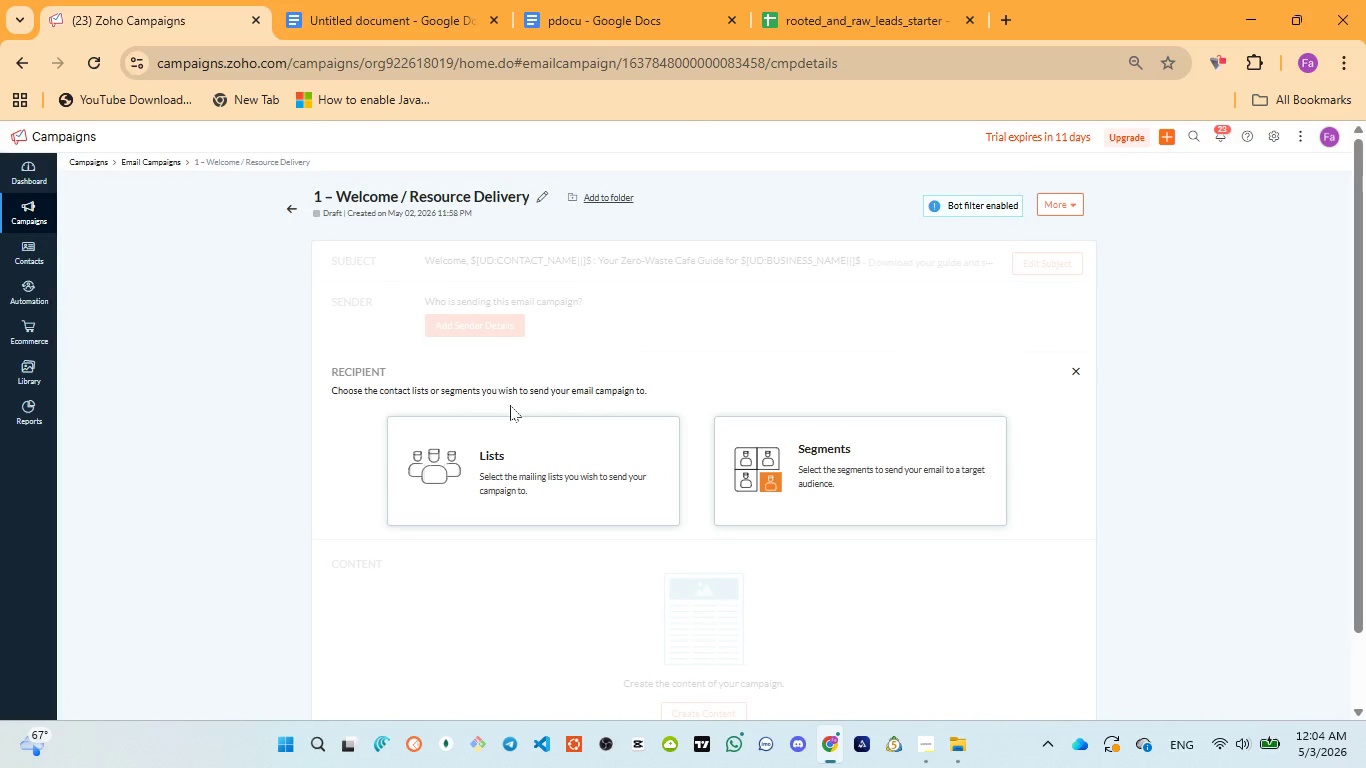 
left_click([510, 437])
 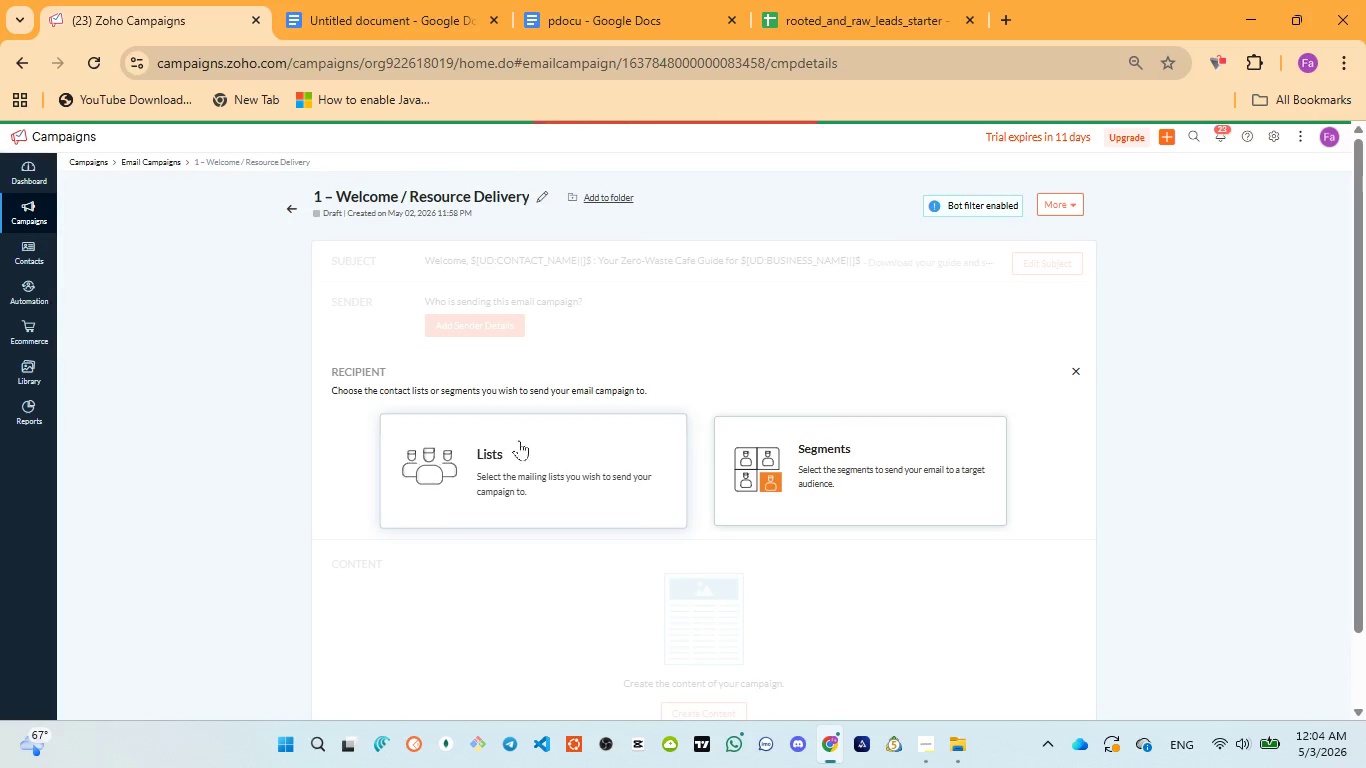 
mouse_move([560, 461])
 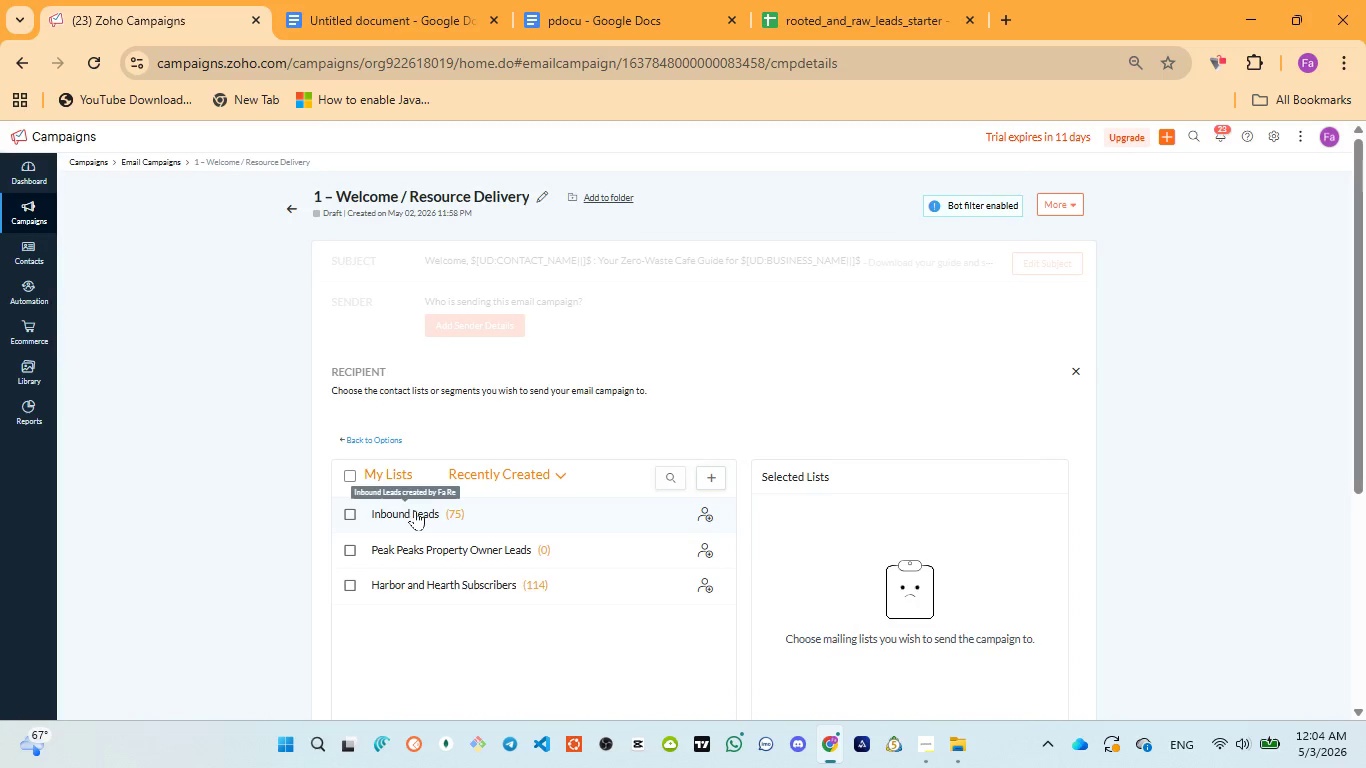 
scroll: coordinate [609, 546], scroll_direction: down, amount: 3.0
 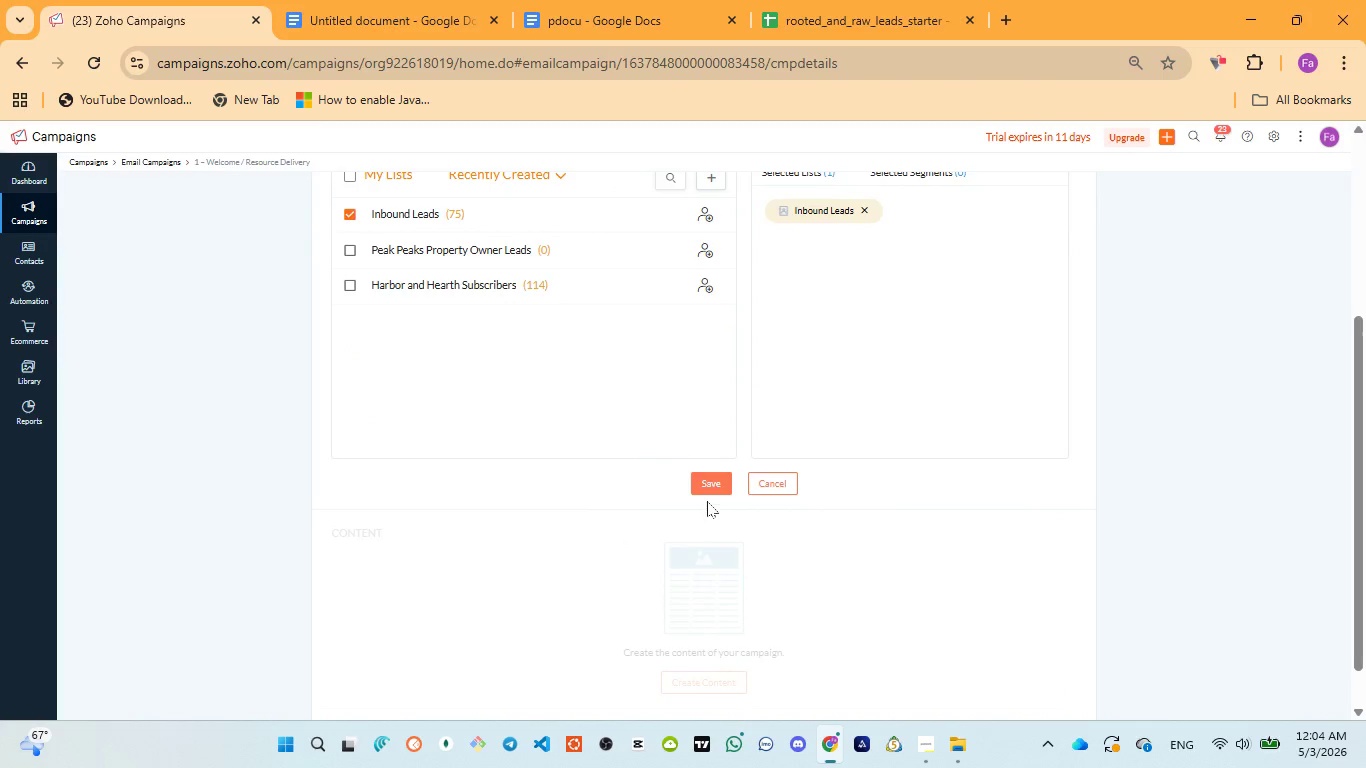 
left_click([711, 490])
 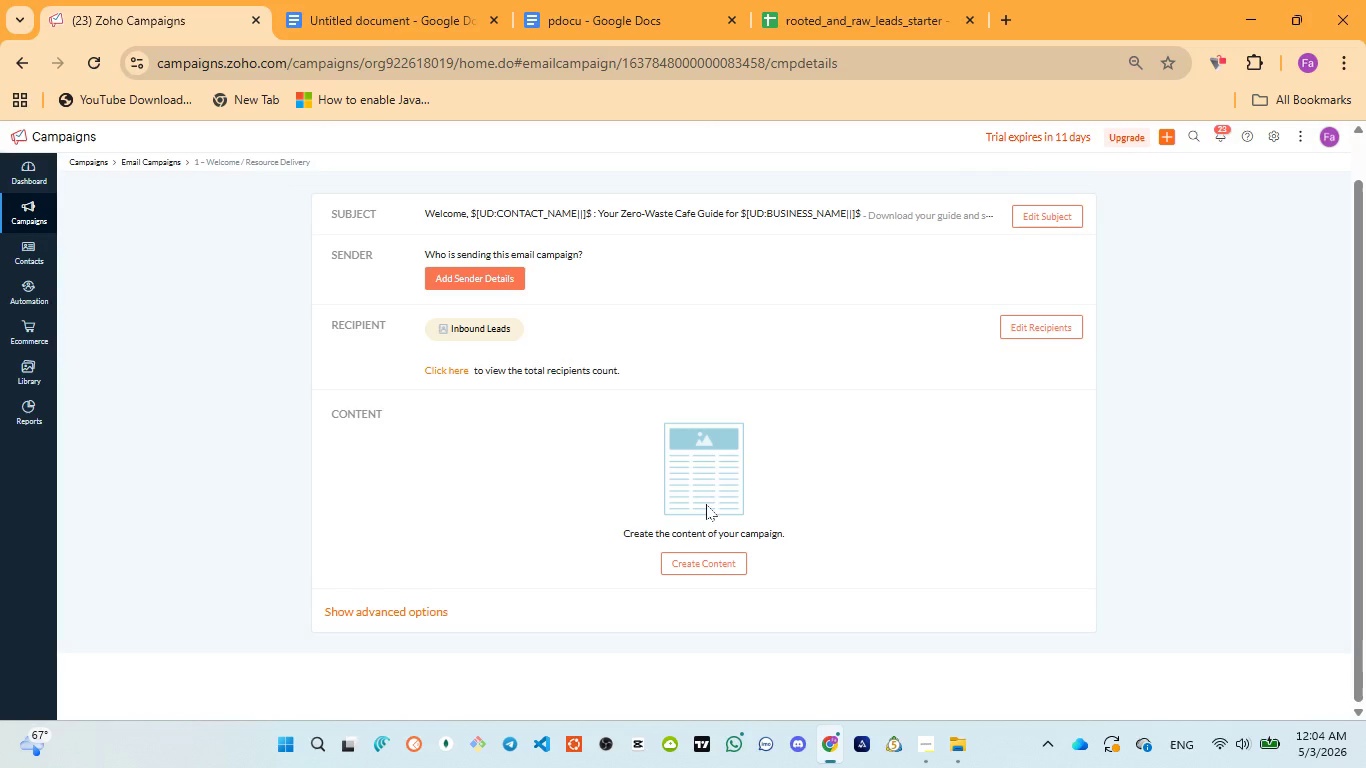 
left_click([699, 558])
 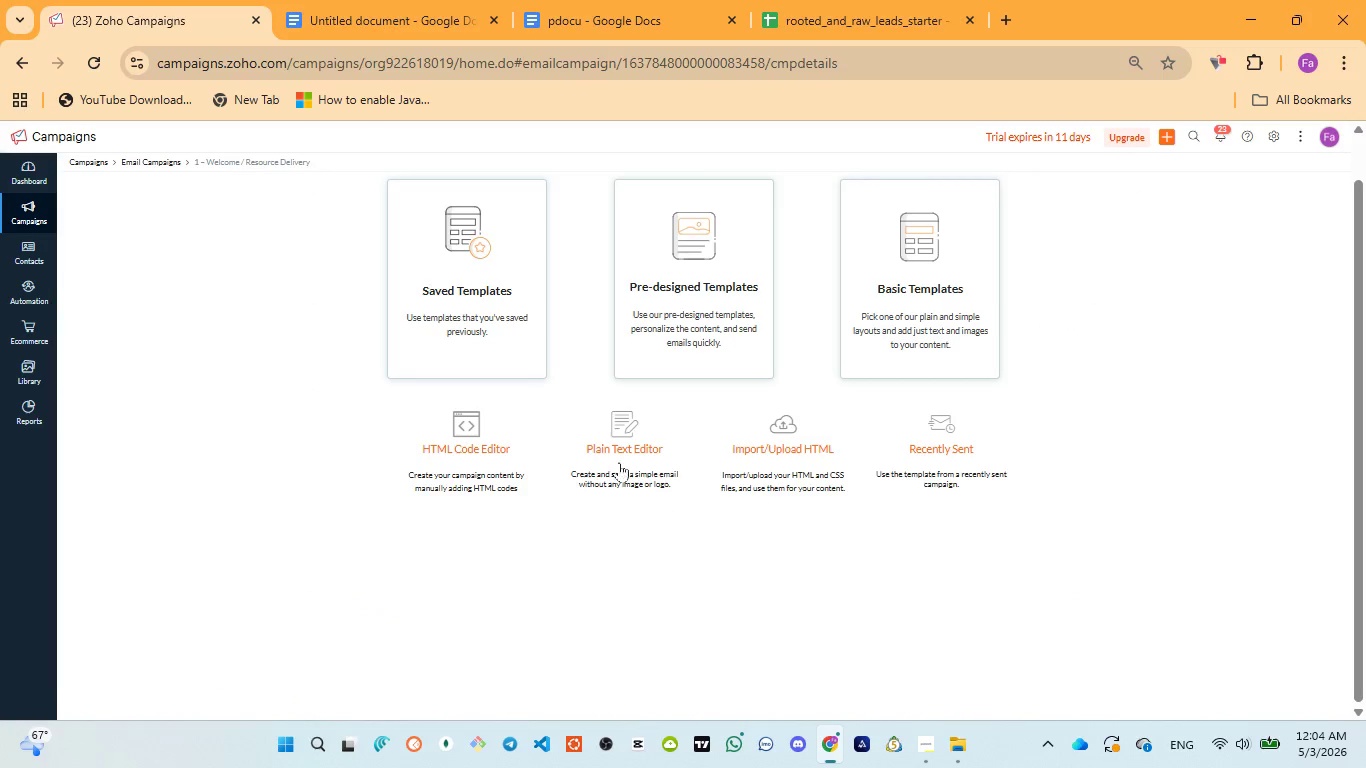 
left_click([507, 329])
 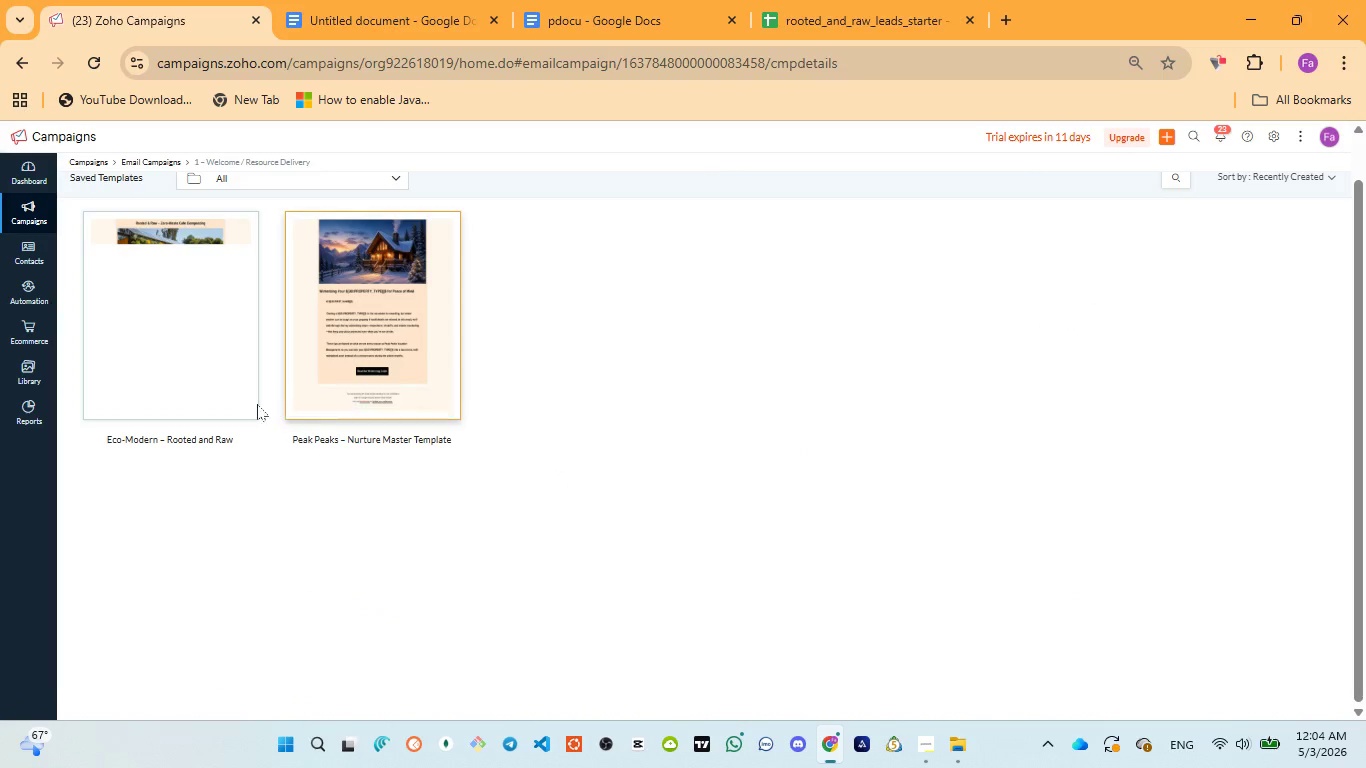 
left_click([192, 399])